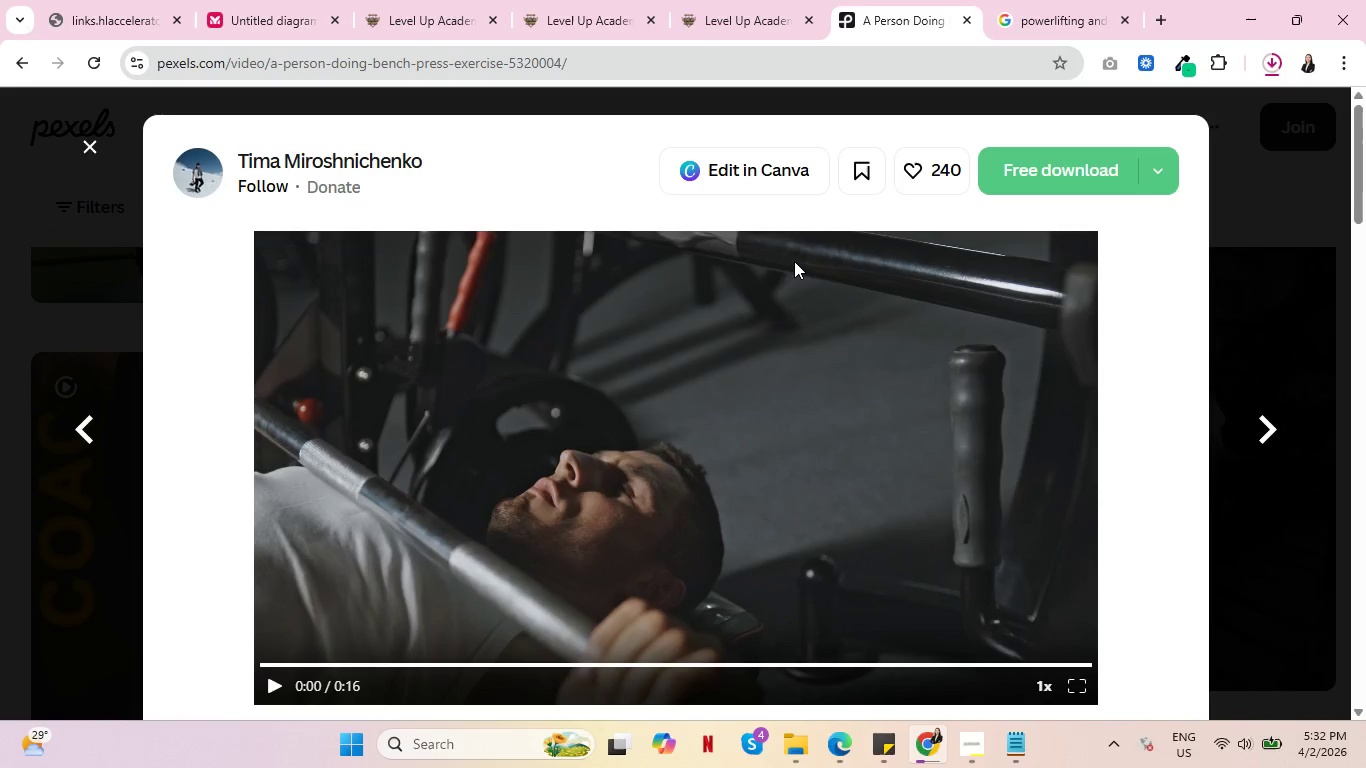 
key(Control+ControlLeft)
 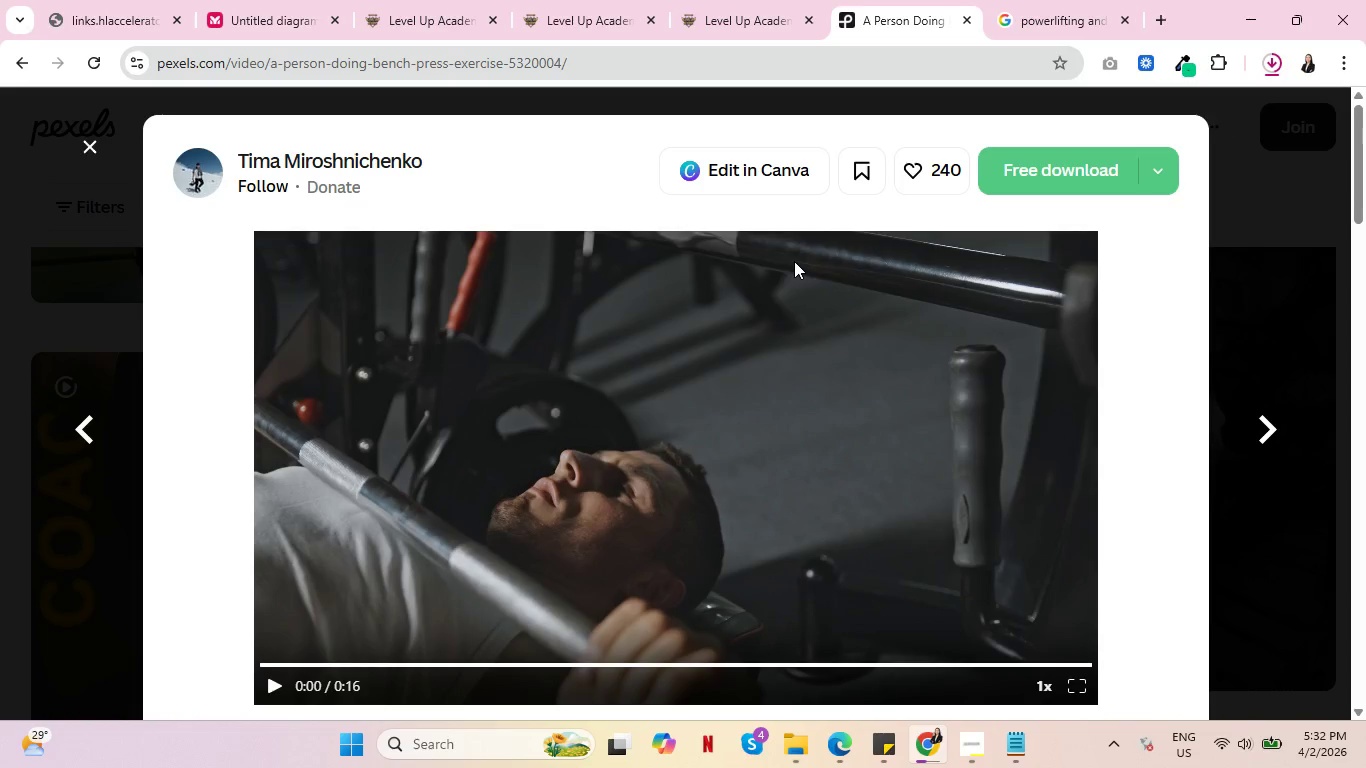 
key(Control+ControlLeft)
 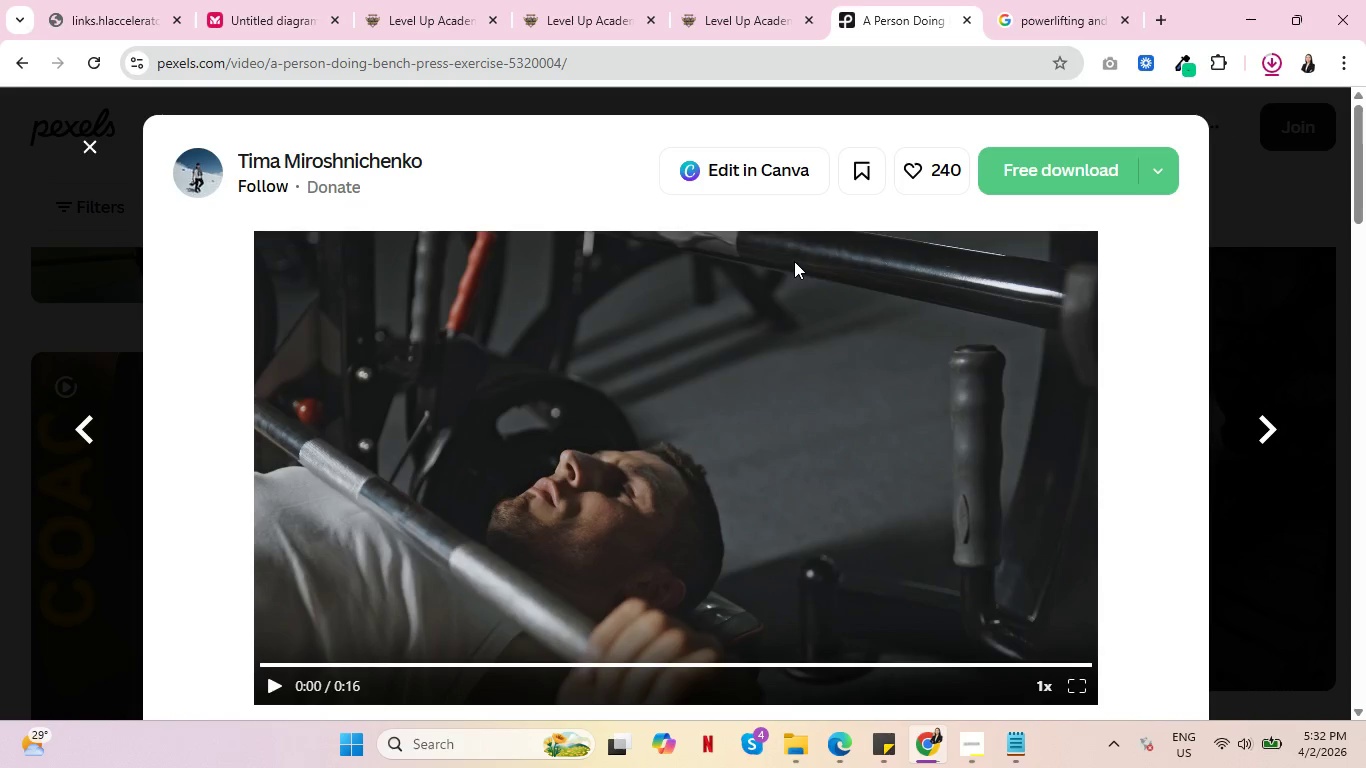 
key(Control+ControlLeft)
 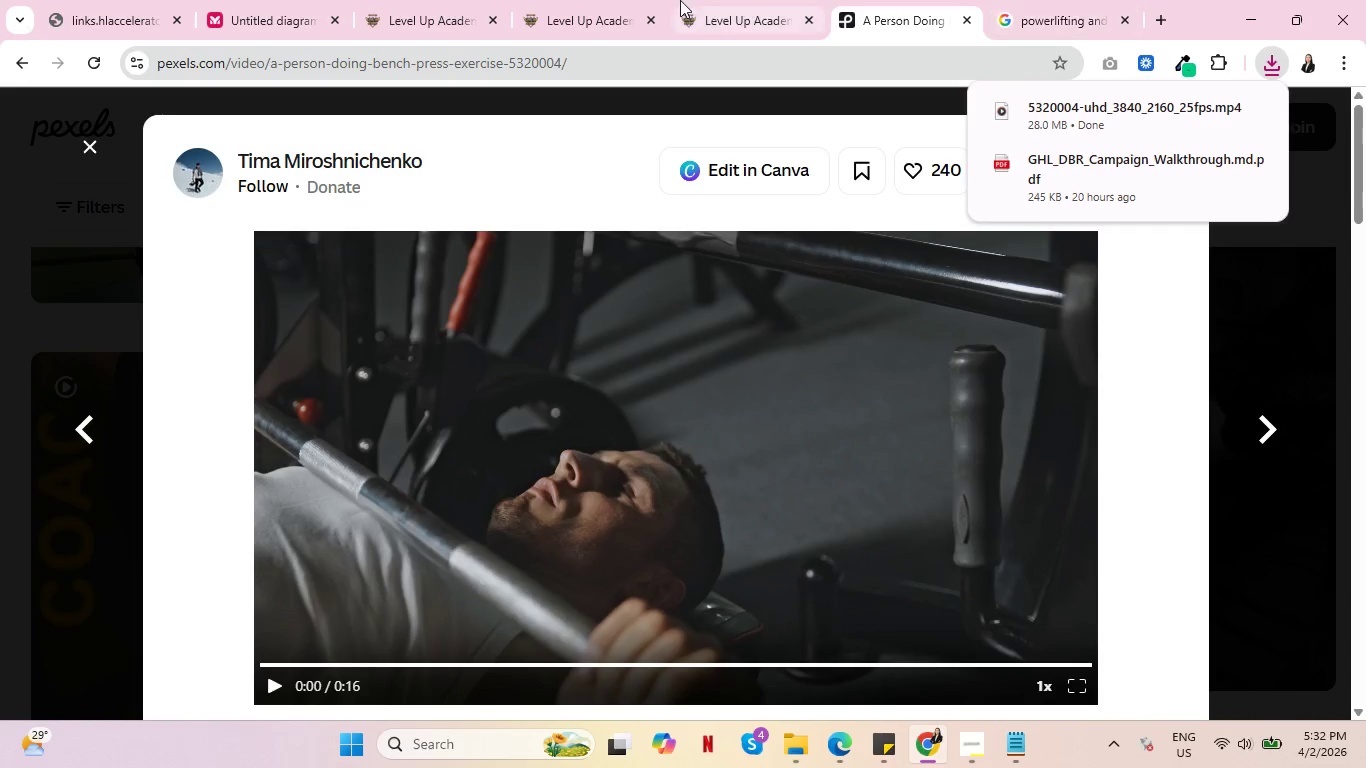 
left_click([561, 0])
 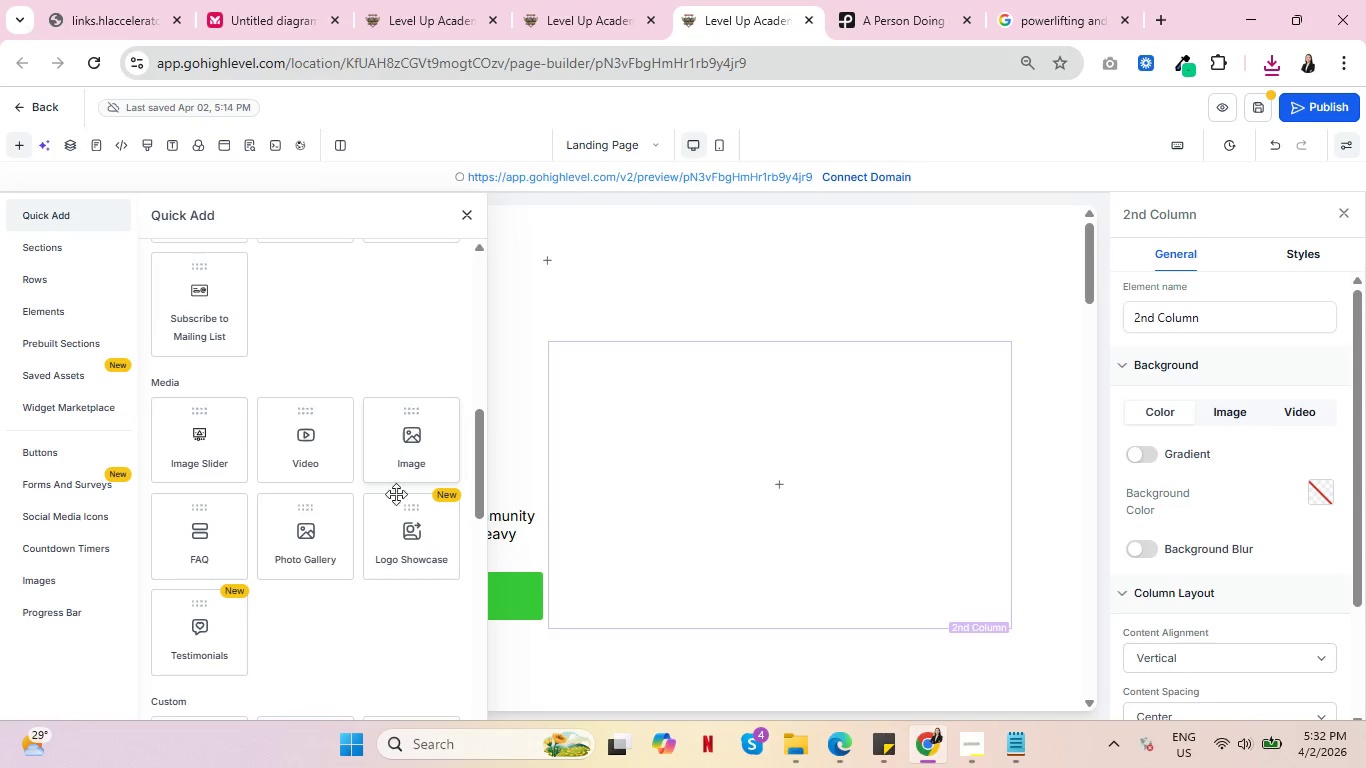 
left_click([318, 448])
 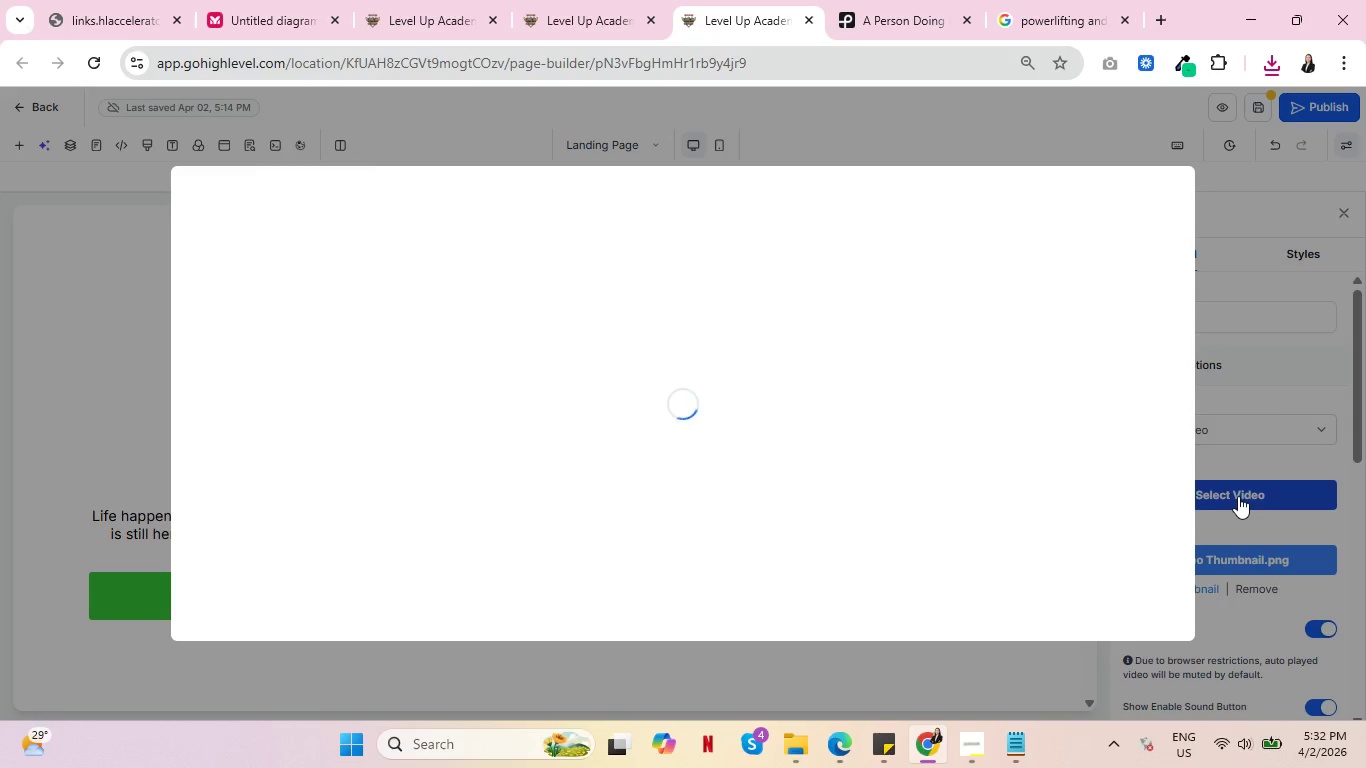 
mouse_move([325, 440])
 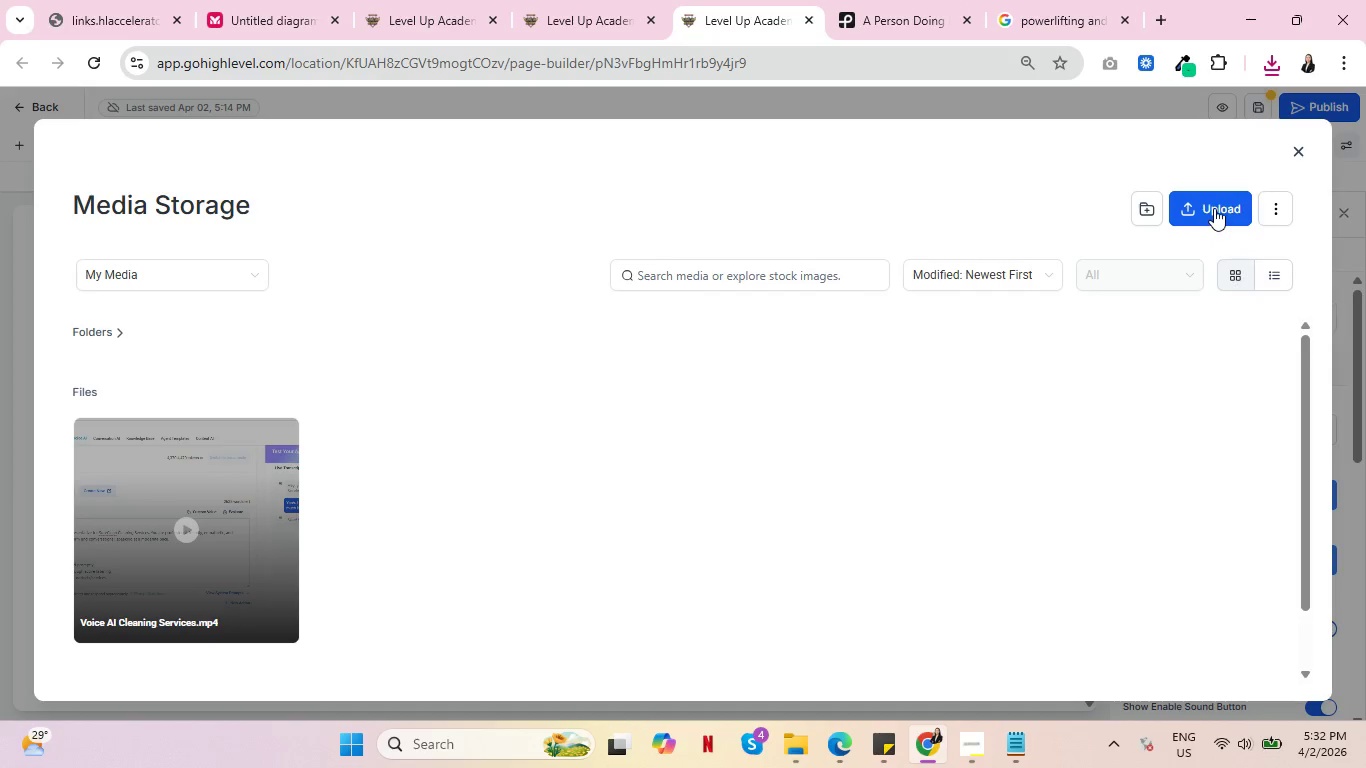 
left_click([1214, 208])
 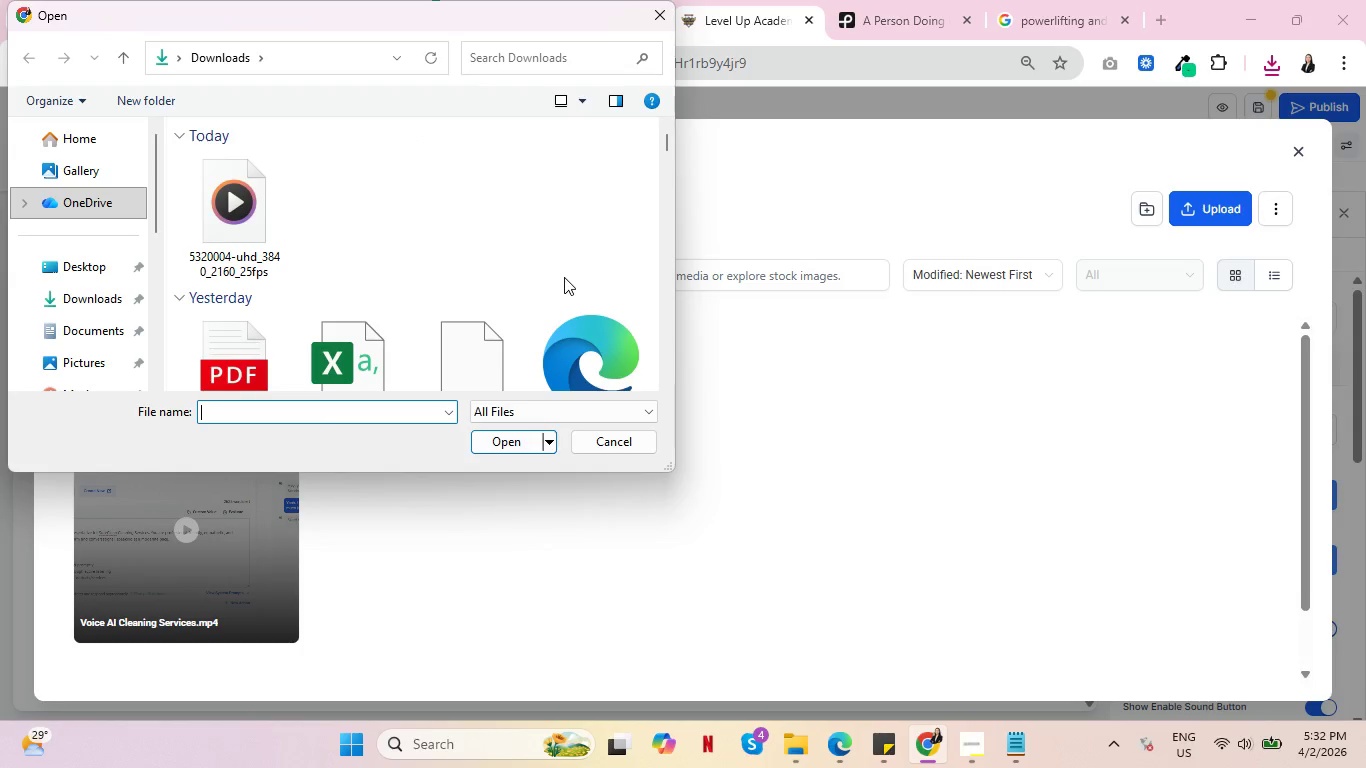 
left_click([269, 220])
 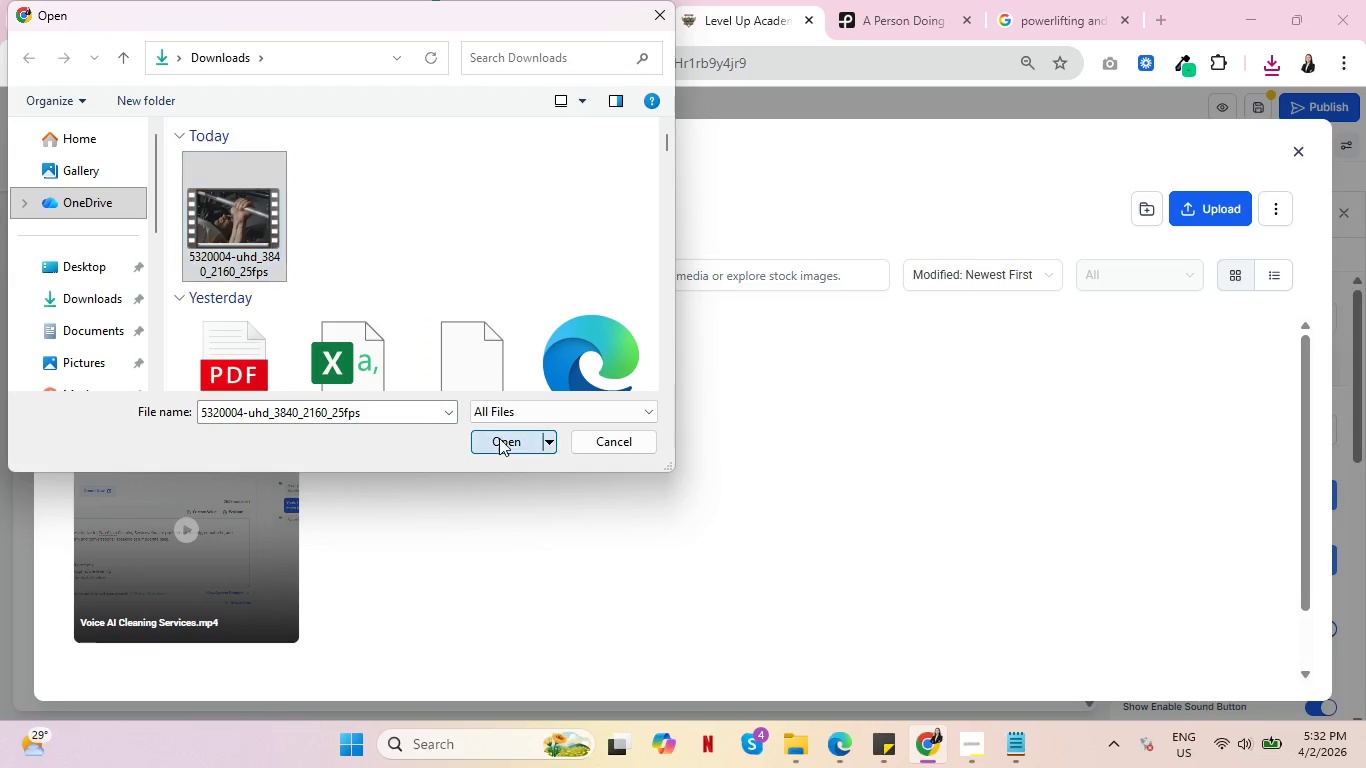 
left_click([499, 438])
 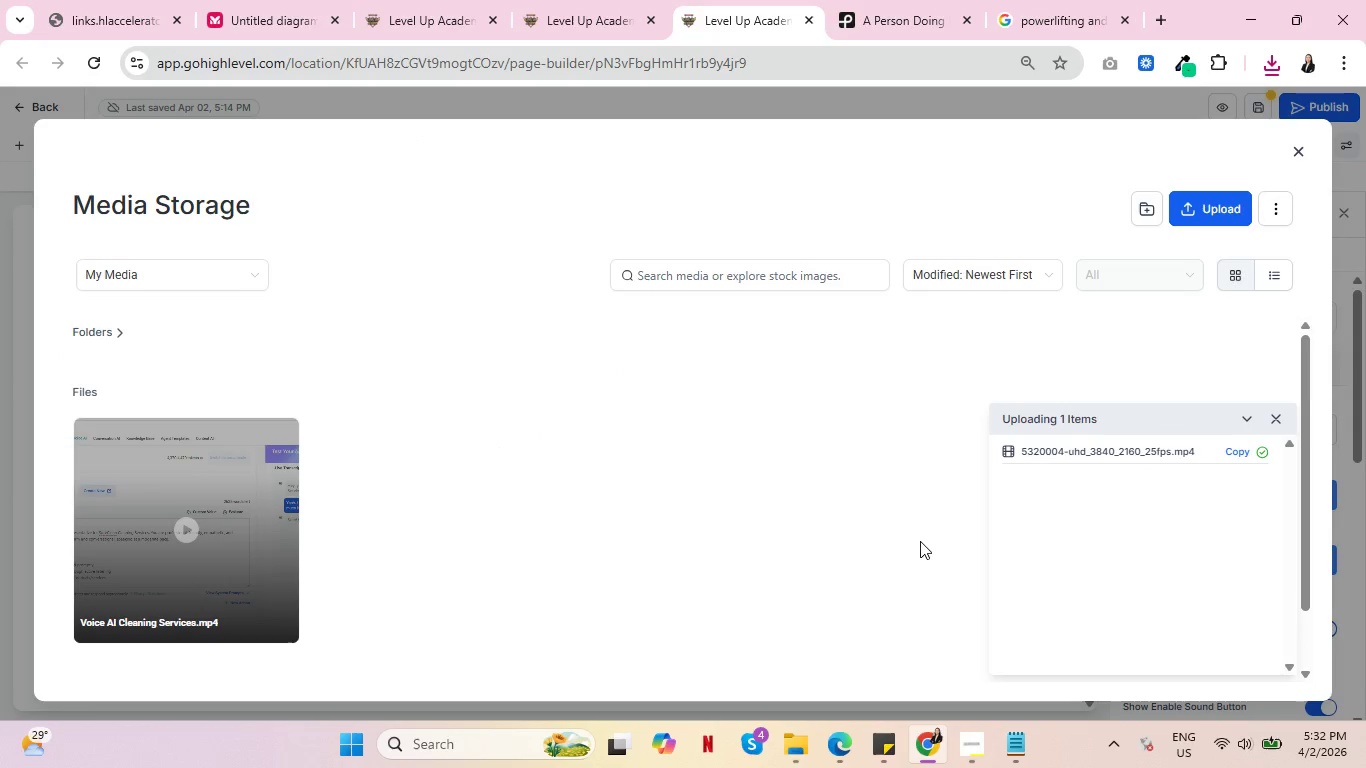 
wait(12.52)
 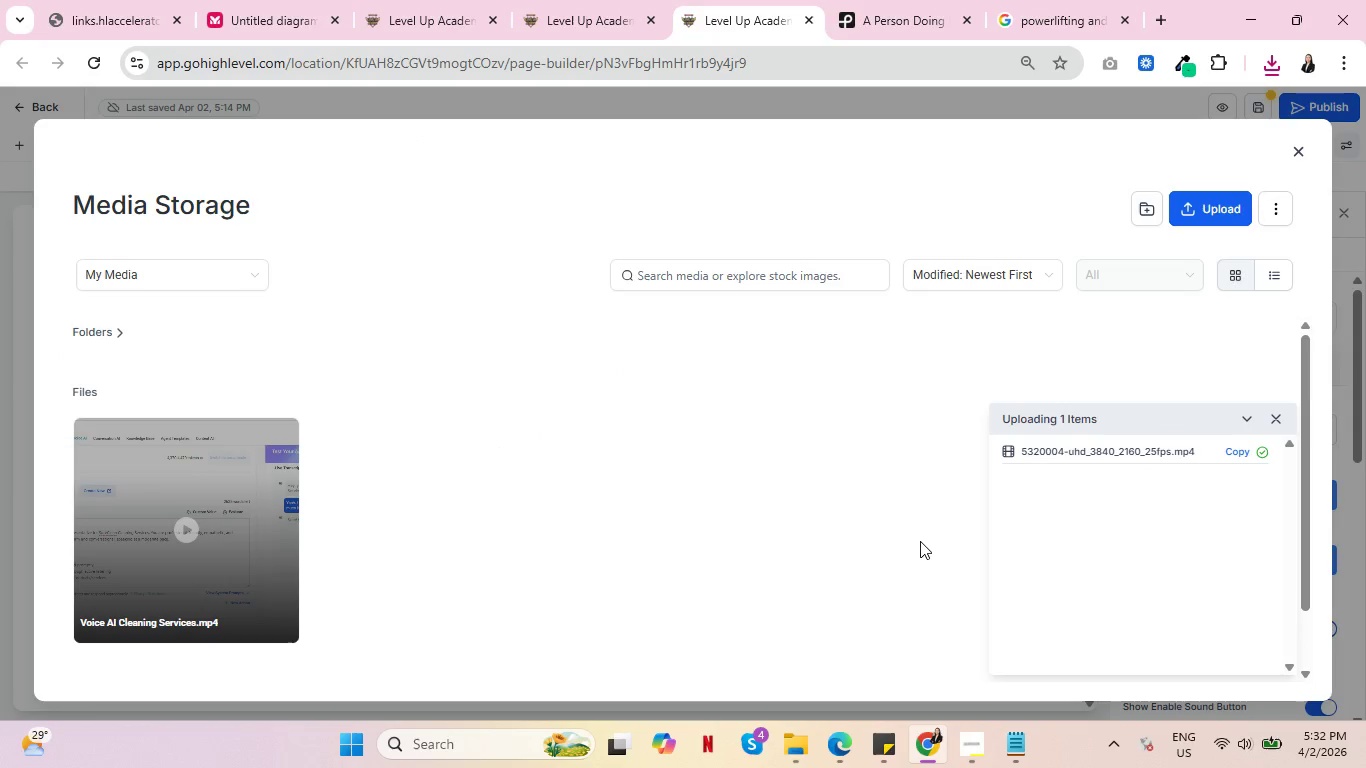 
left_click([1300, 145])
 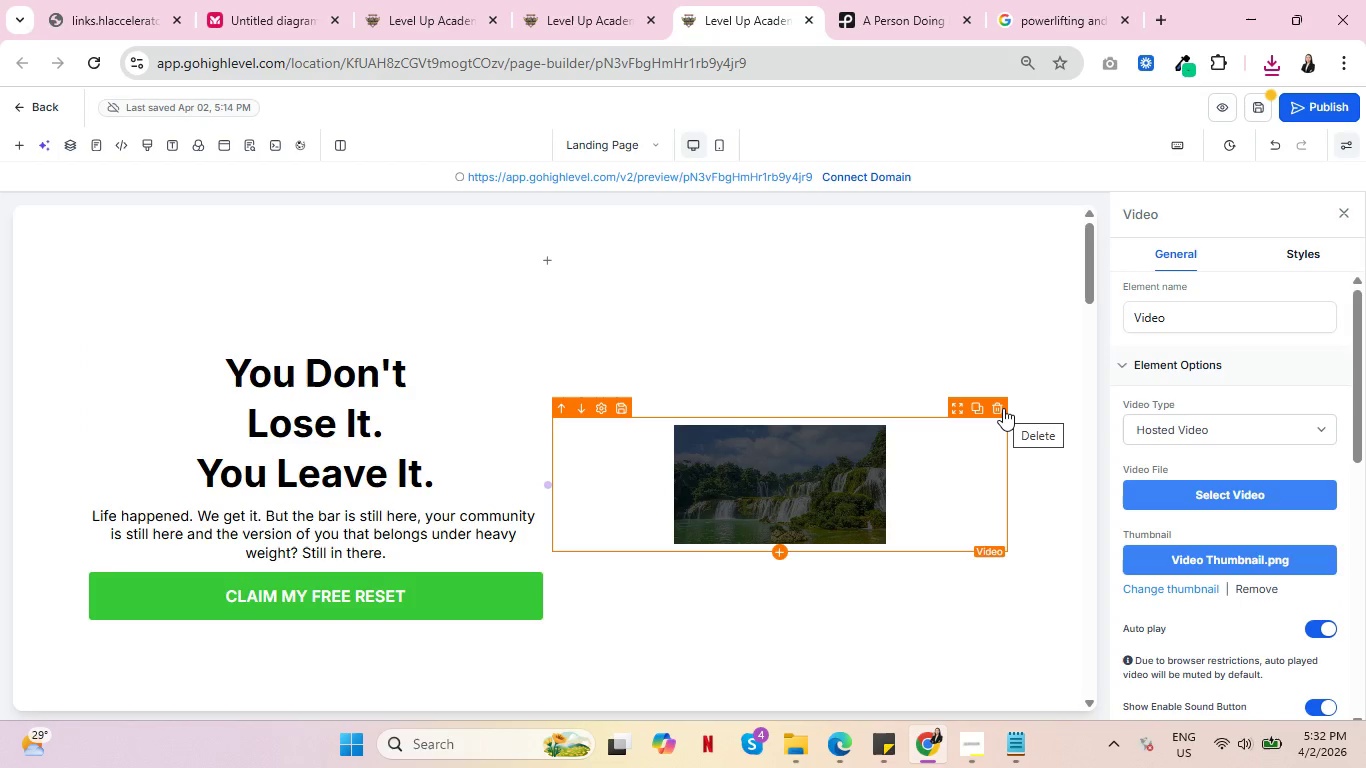 
left_click([1002, 408])
 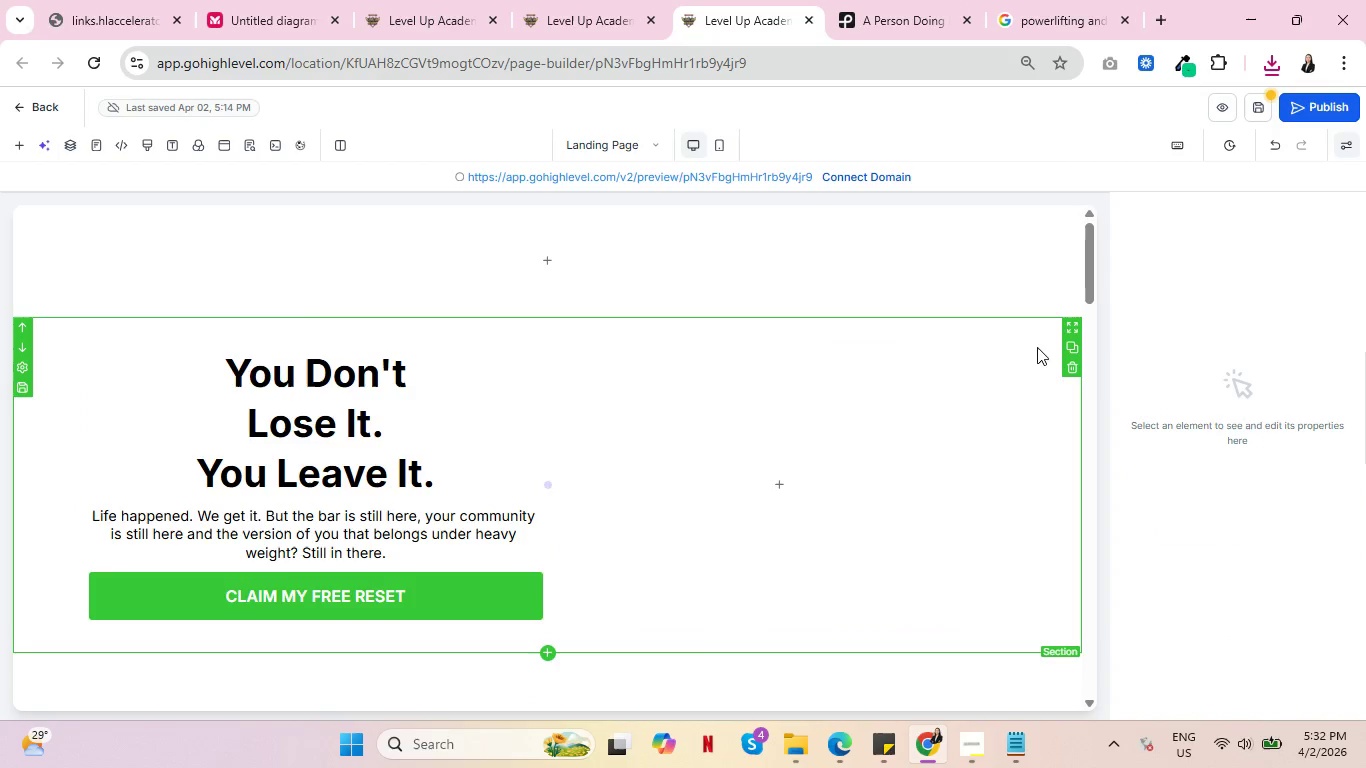 
left_click([1043, 347])
 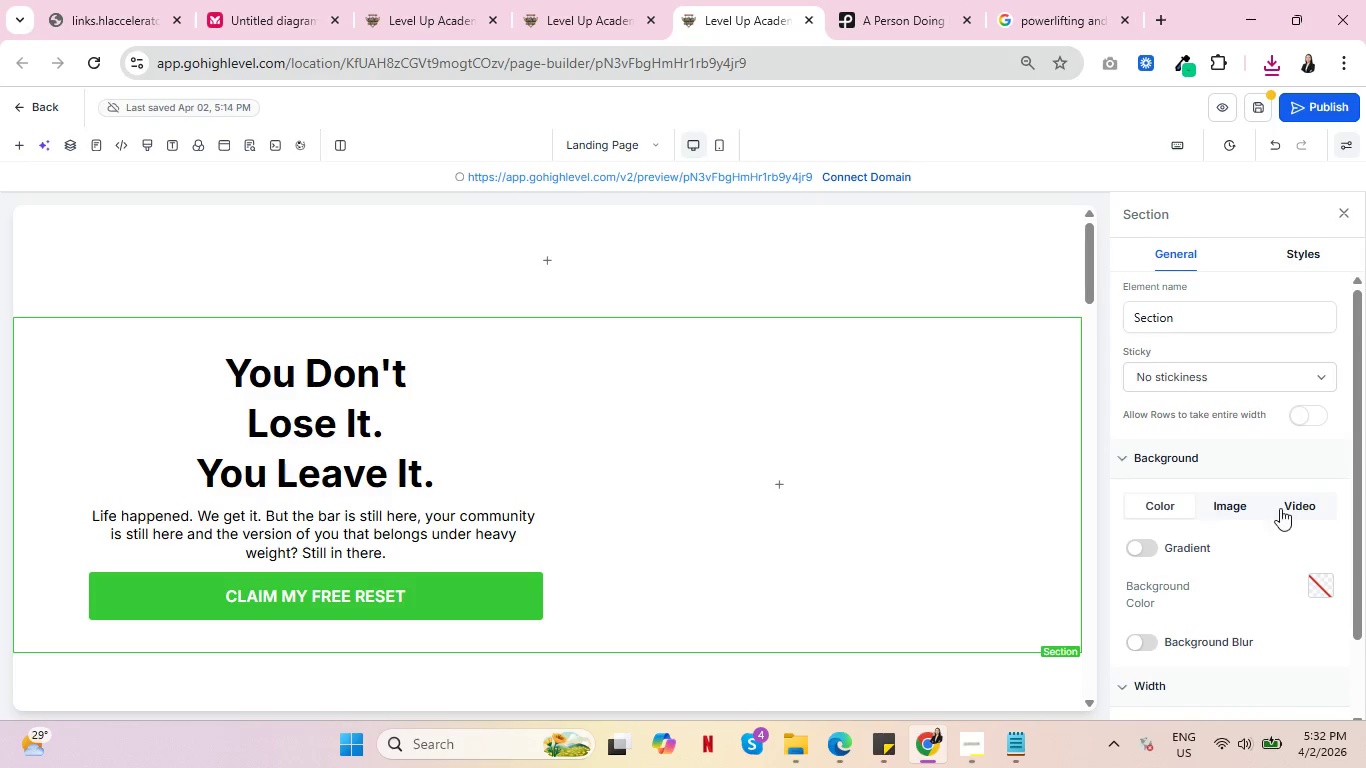 
left_click([1301, 496])
 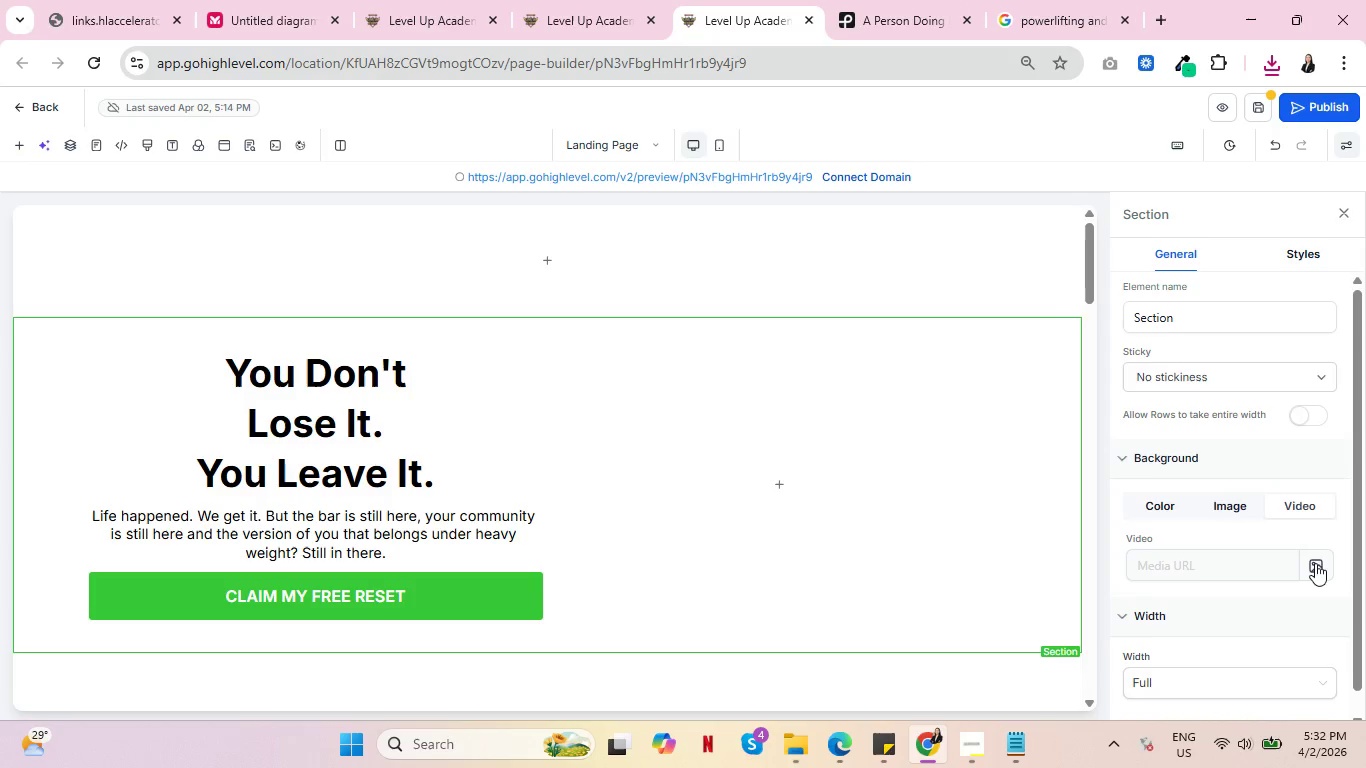 
left_click([1315, 563])
 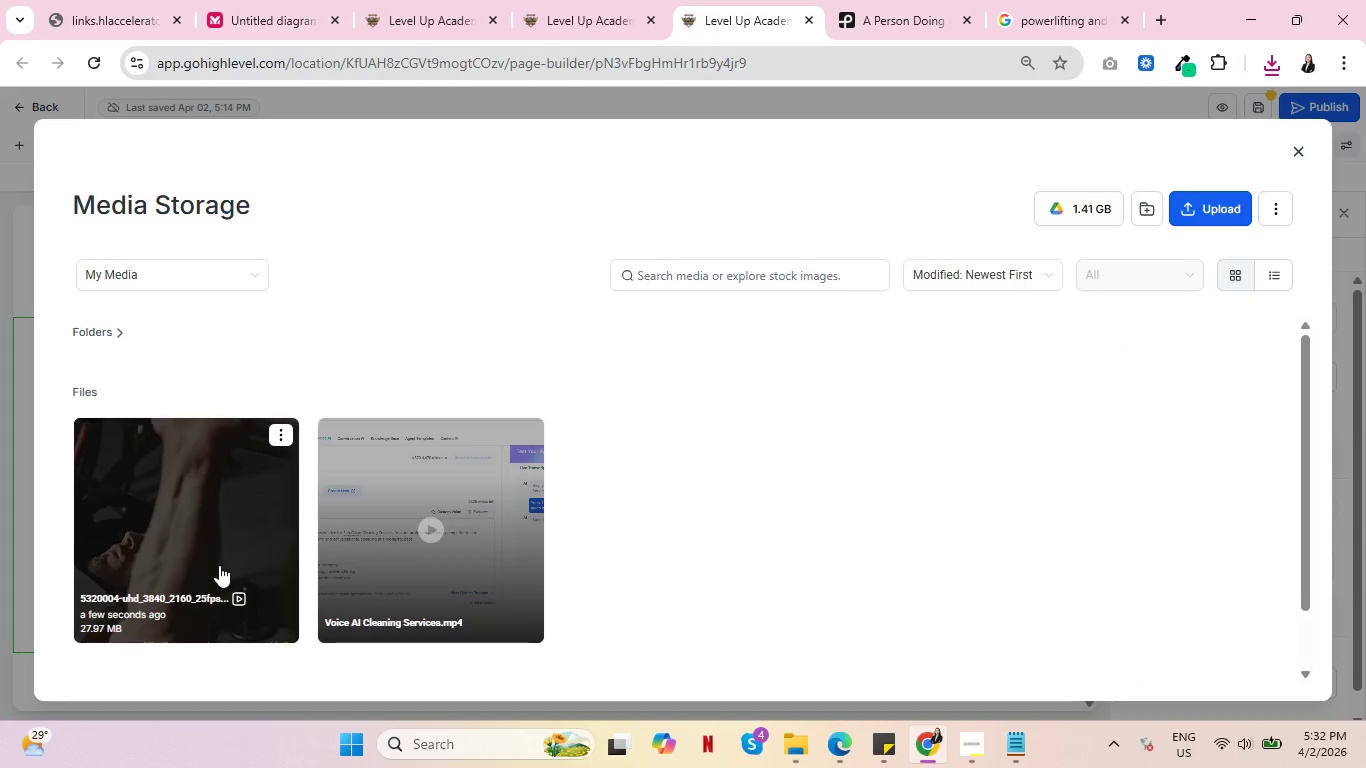 
left_click([185, 517])
 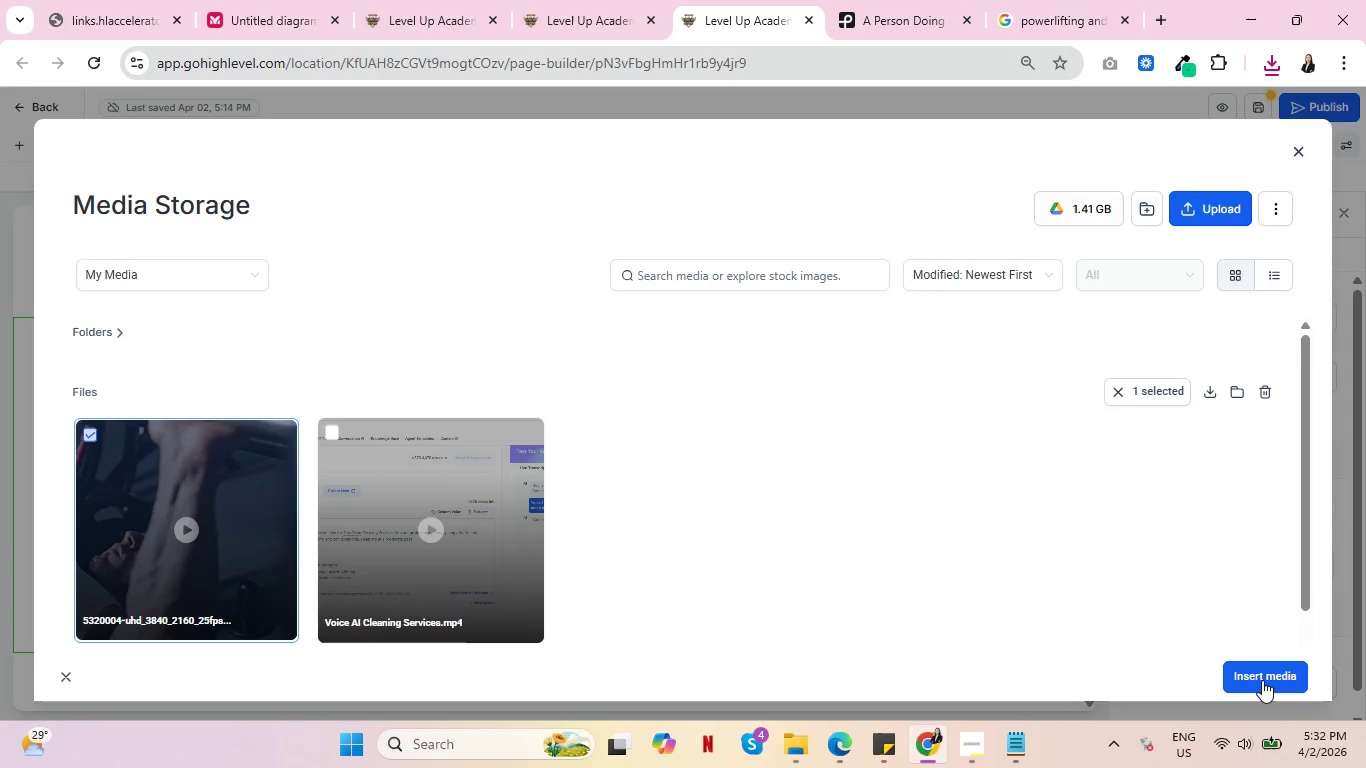 
left_click([1262, 680])
 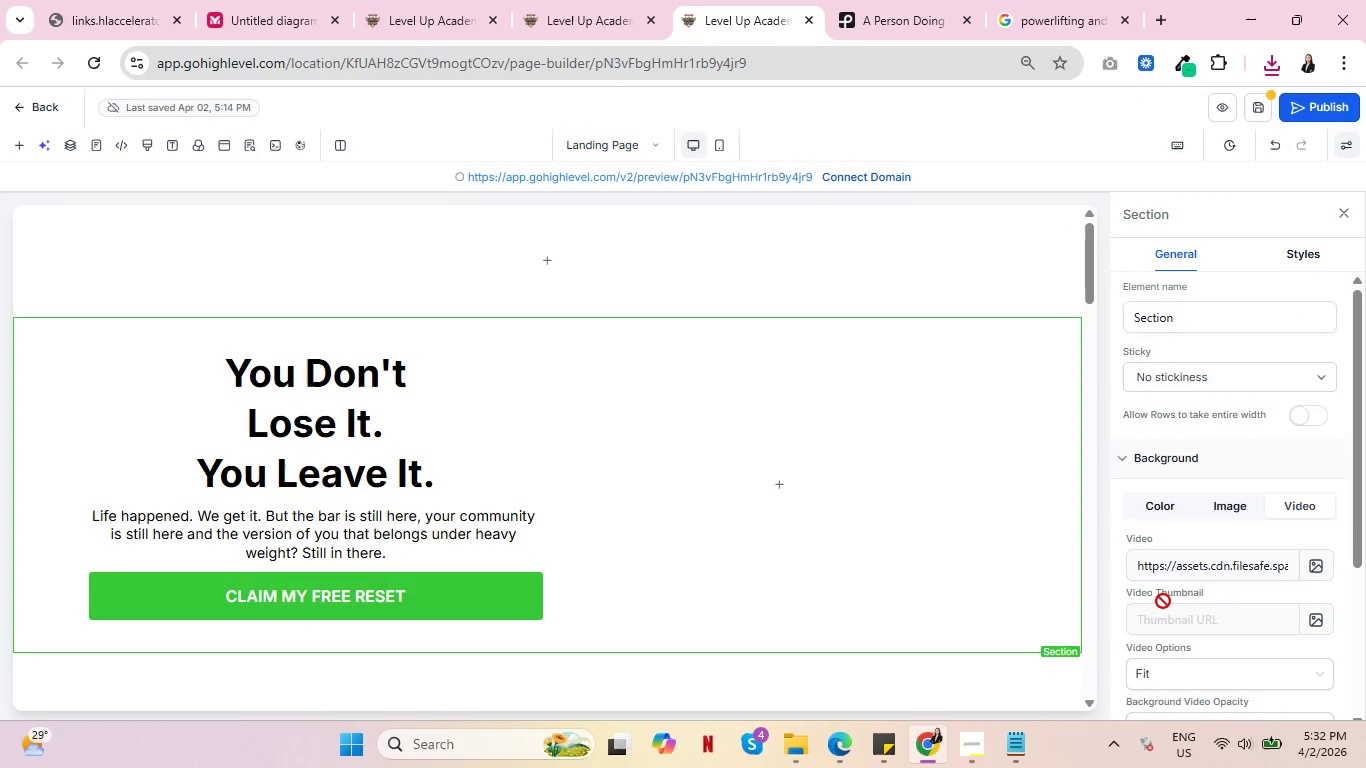 
mouse_move([1051, 543])
 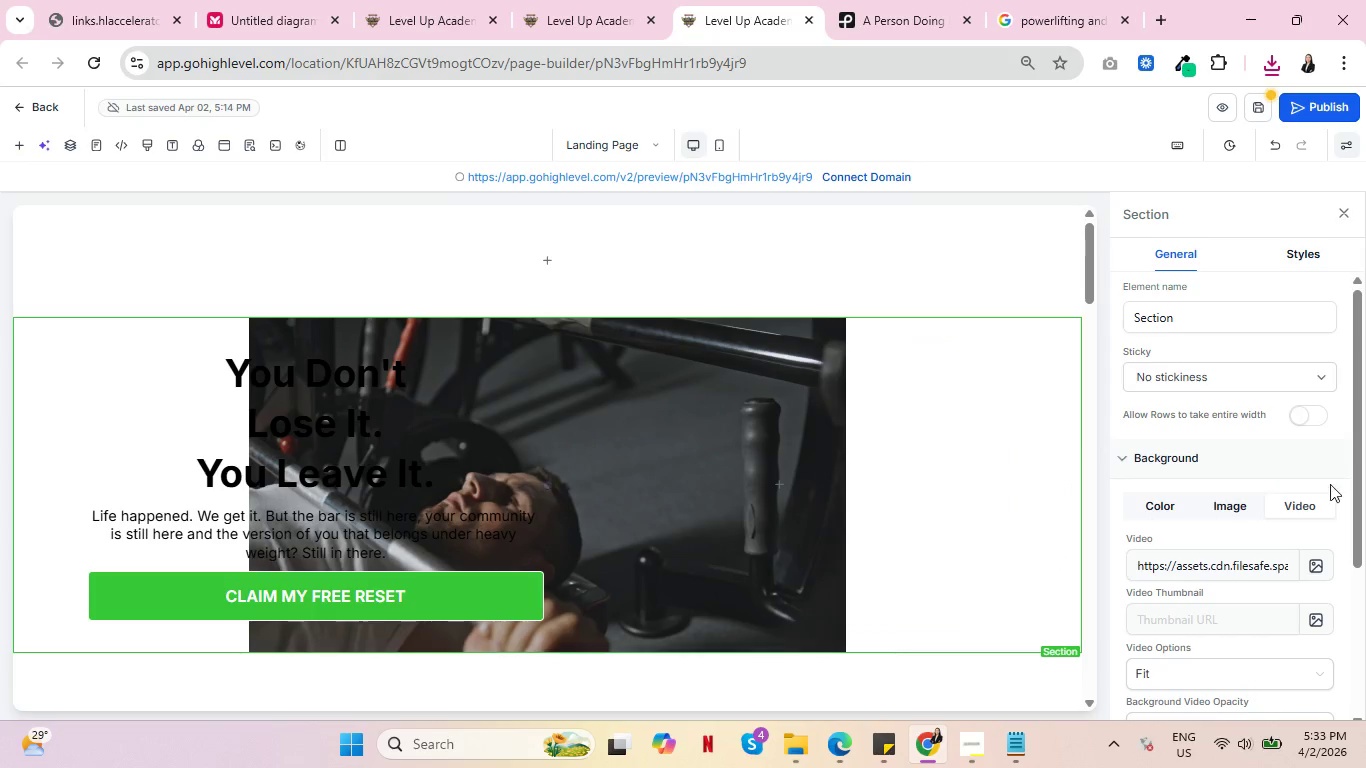 
scroll: coordinate [1305, 535], scroll_direction: down, amount: 1.0
 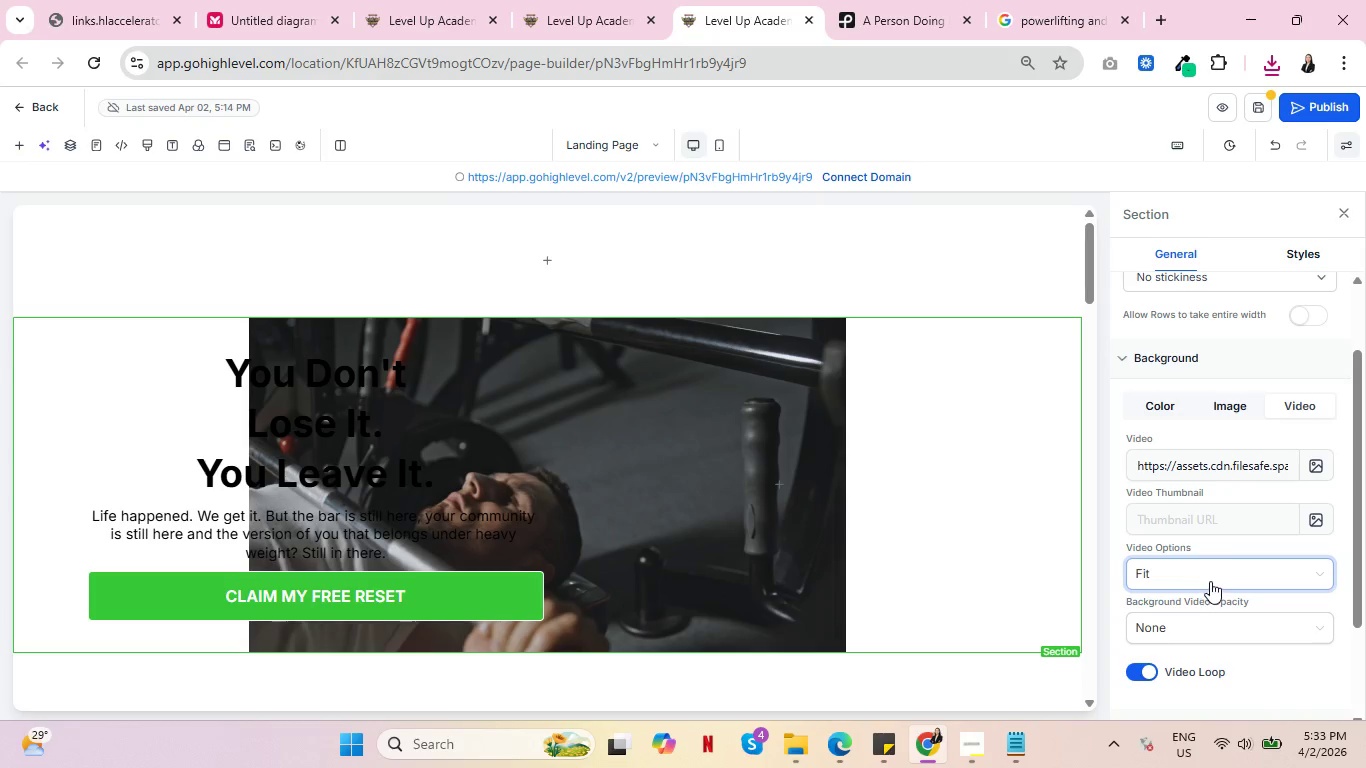 
left_click([1210, 581])
 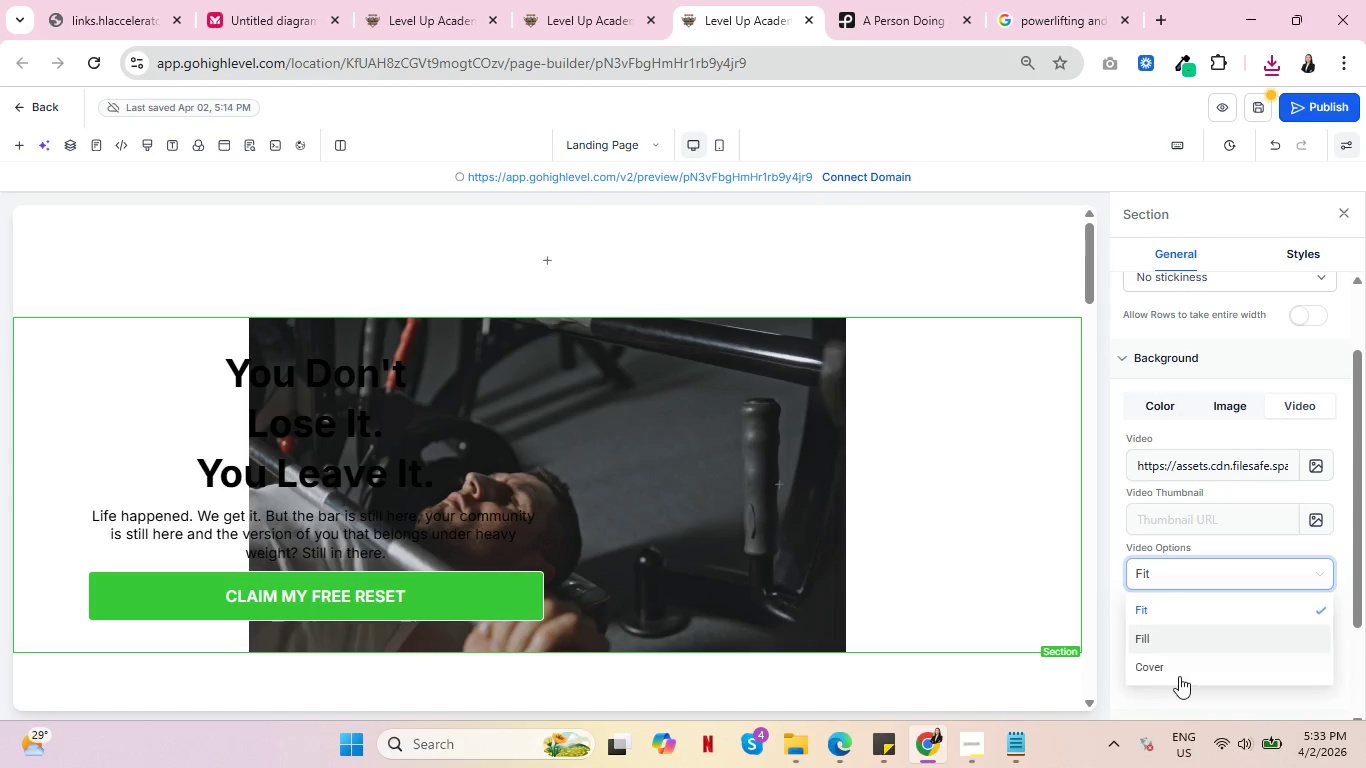 
left_click([1180, 664])
 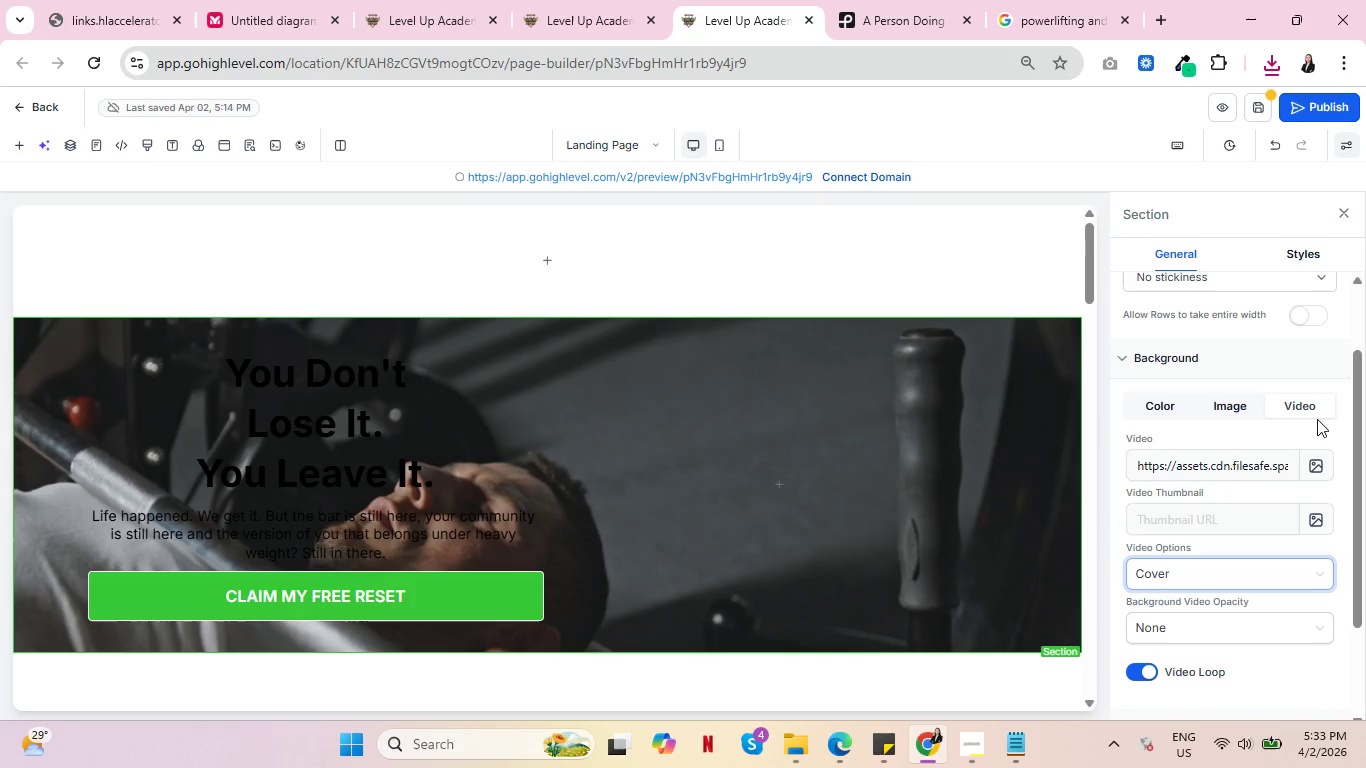 
wait(7.09)
 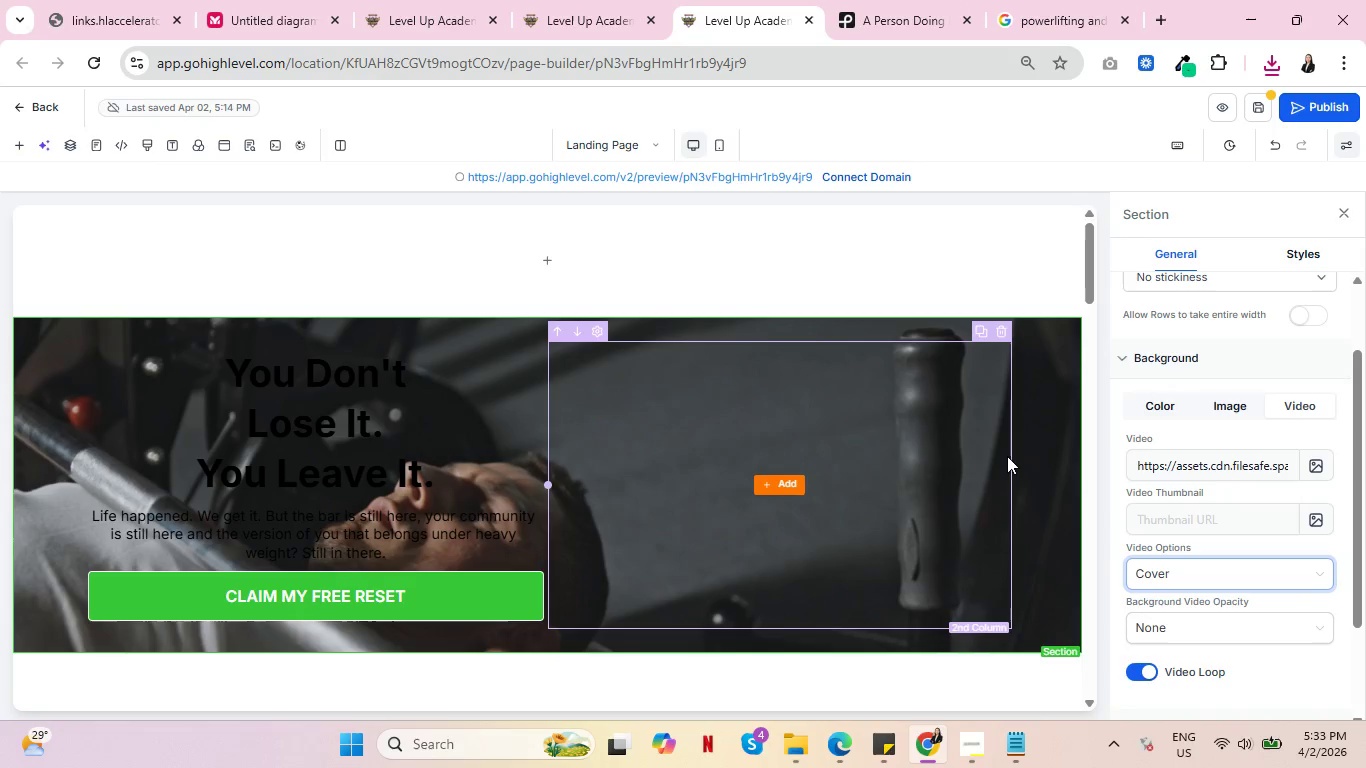 
left_click([1235, 627])
 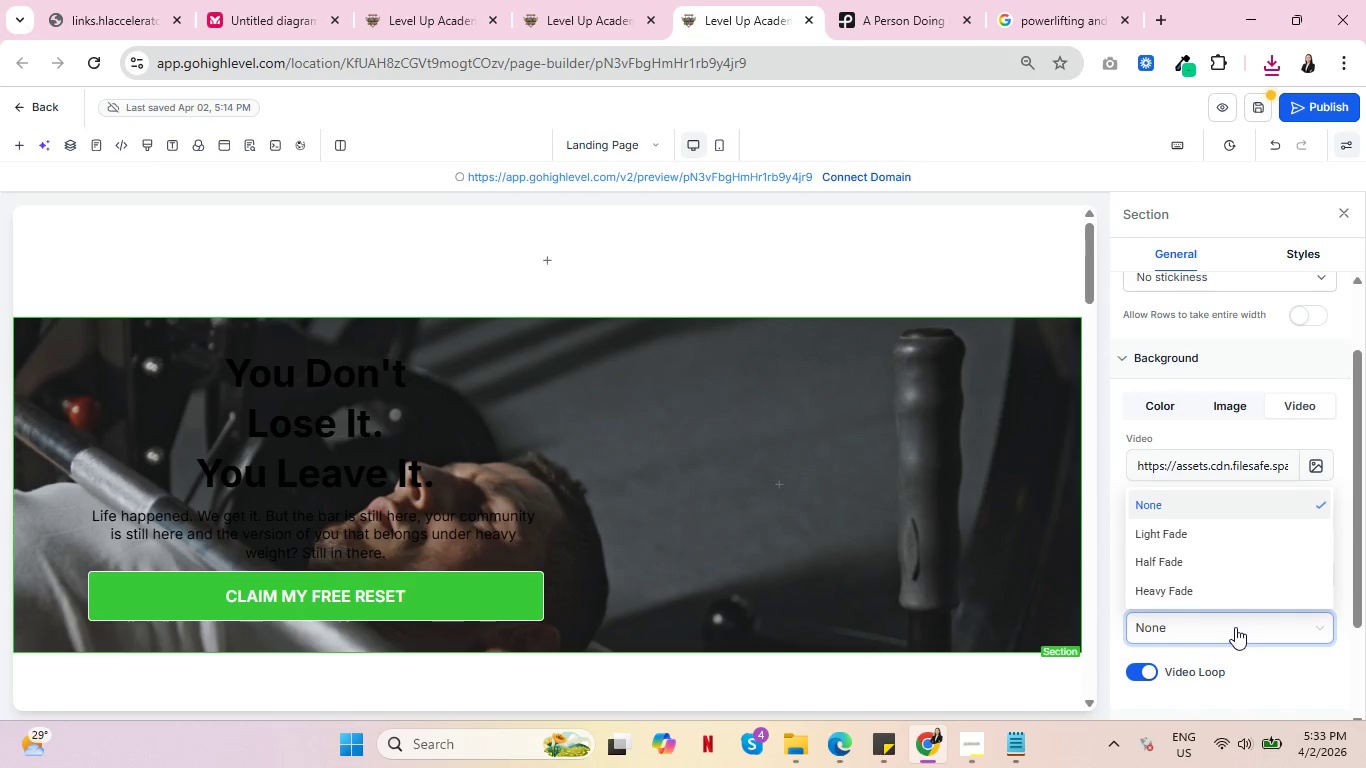 
left_click([1235, 627])
 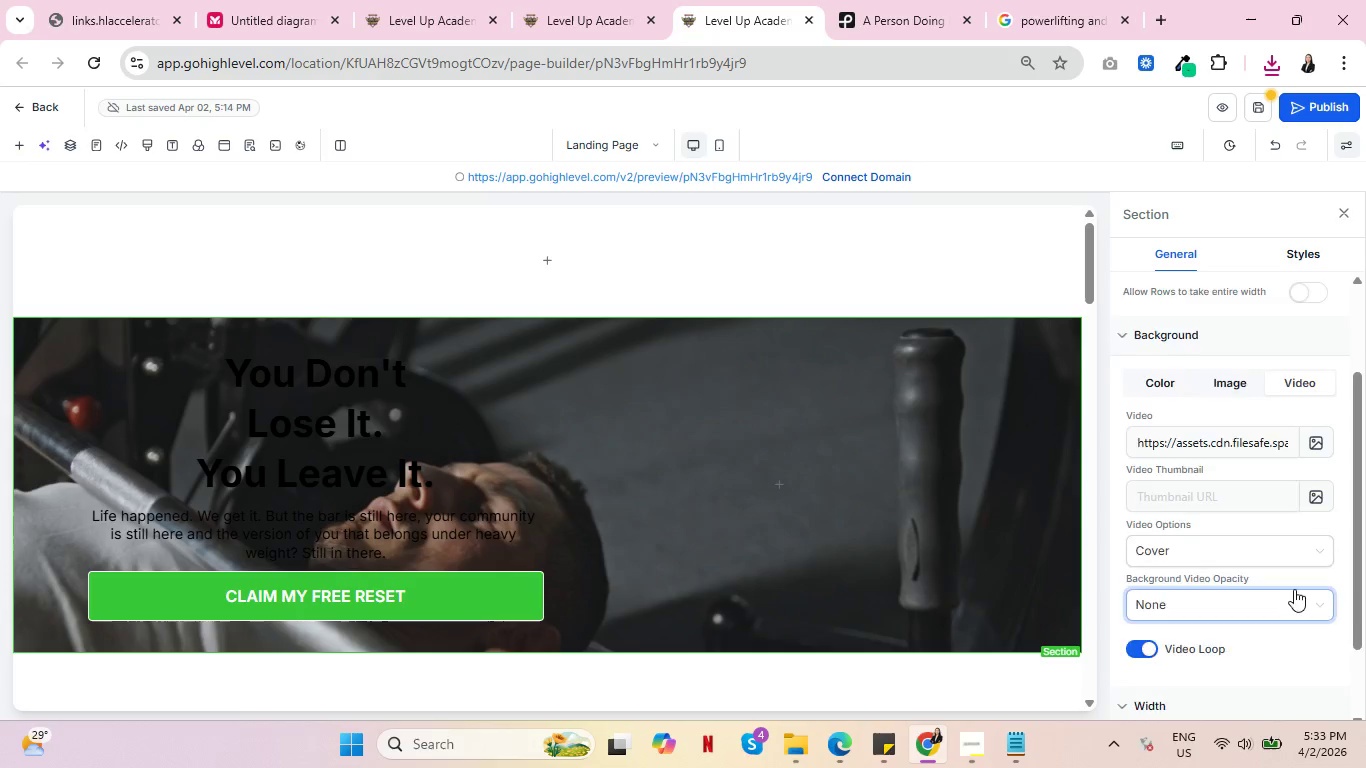 
scroll: coordinate [1291, 591], scroll_direction: down, amount: 3.0
 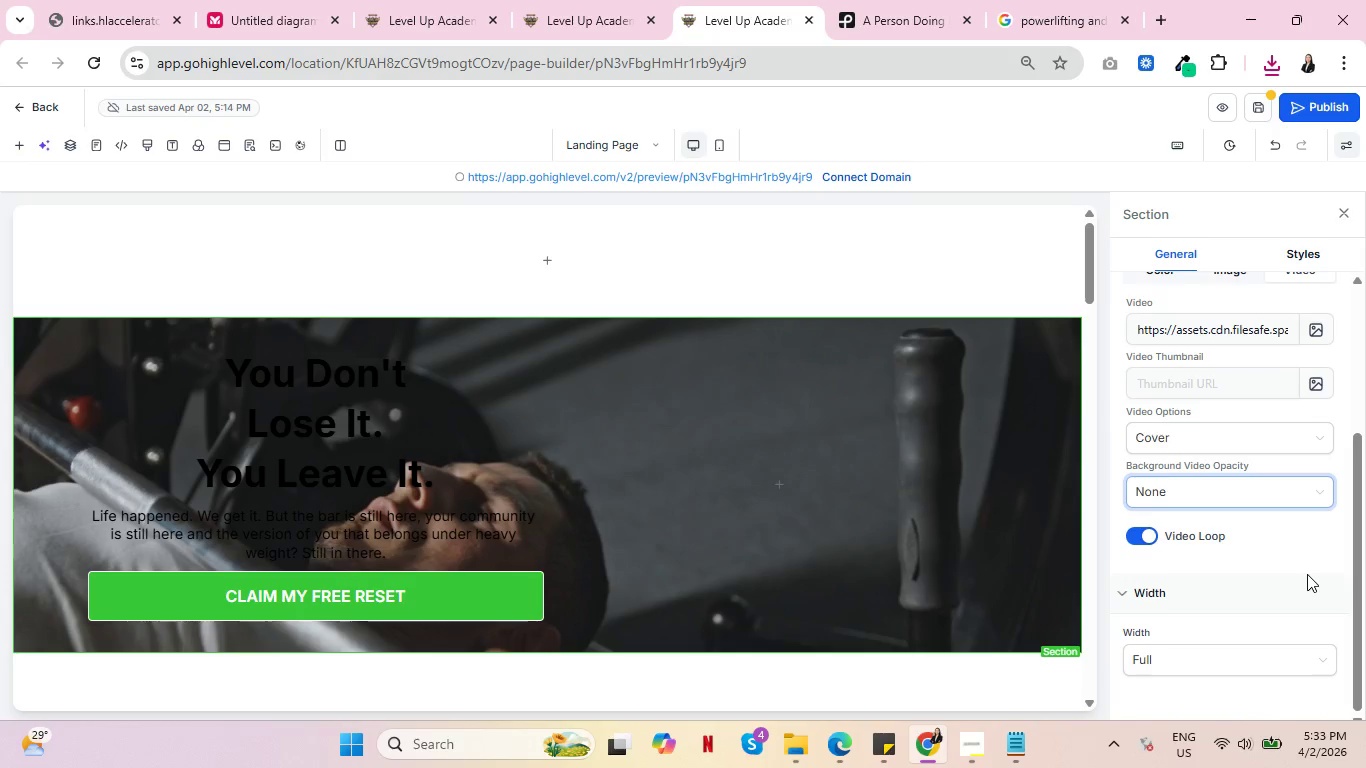 
scroll: coordinate [1307, 570], scroll_direction: up, amount: 1.0
 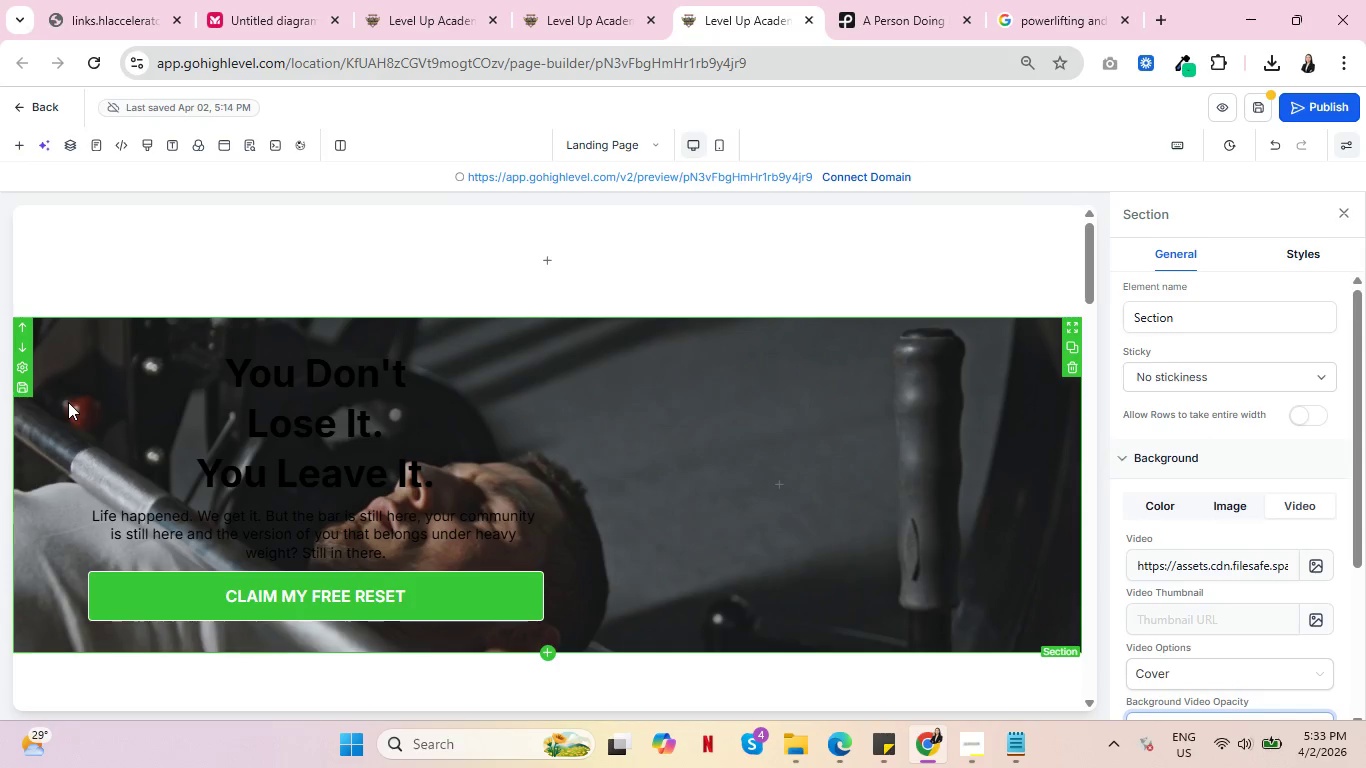 
wait(6.77)
 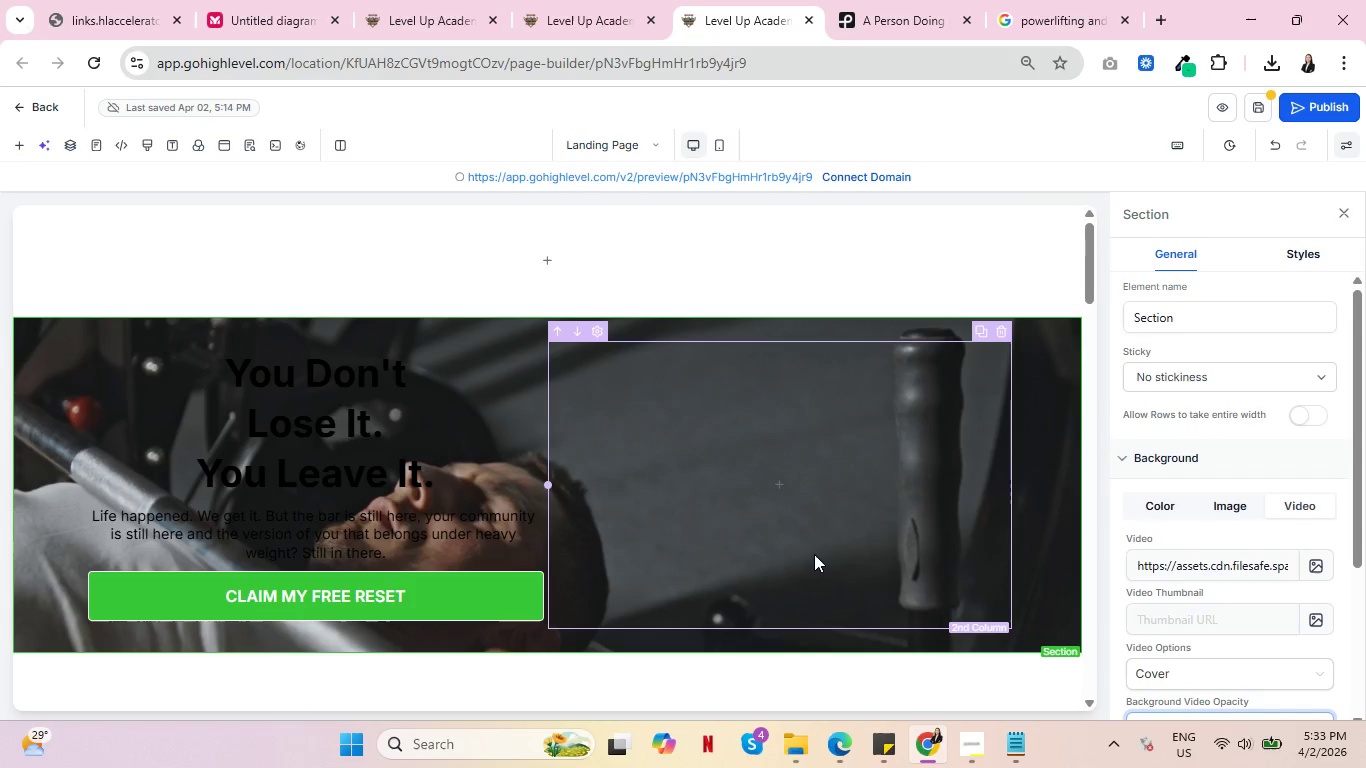 
left_click([1256, 108])
 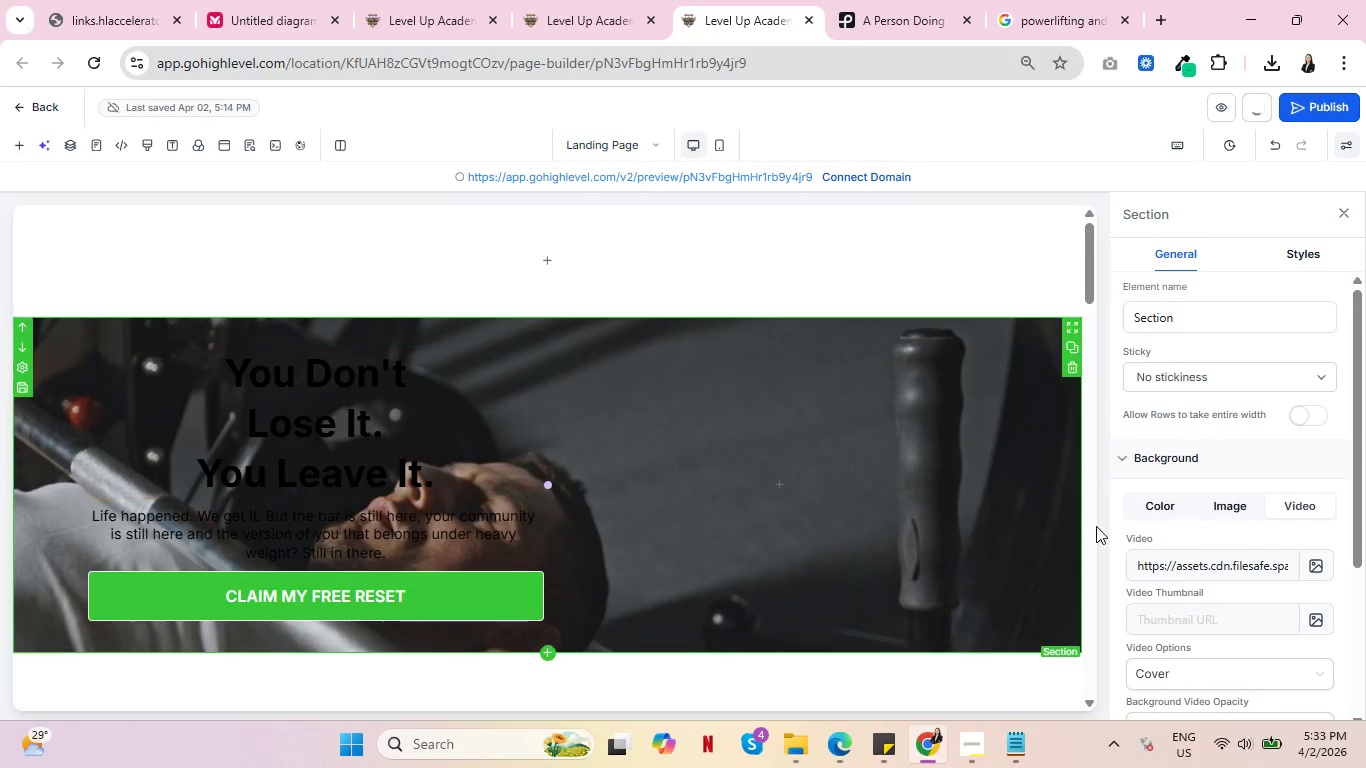 
scroll: coordinate [1065, 521], scroll_direction: up, amount: 3.0
 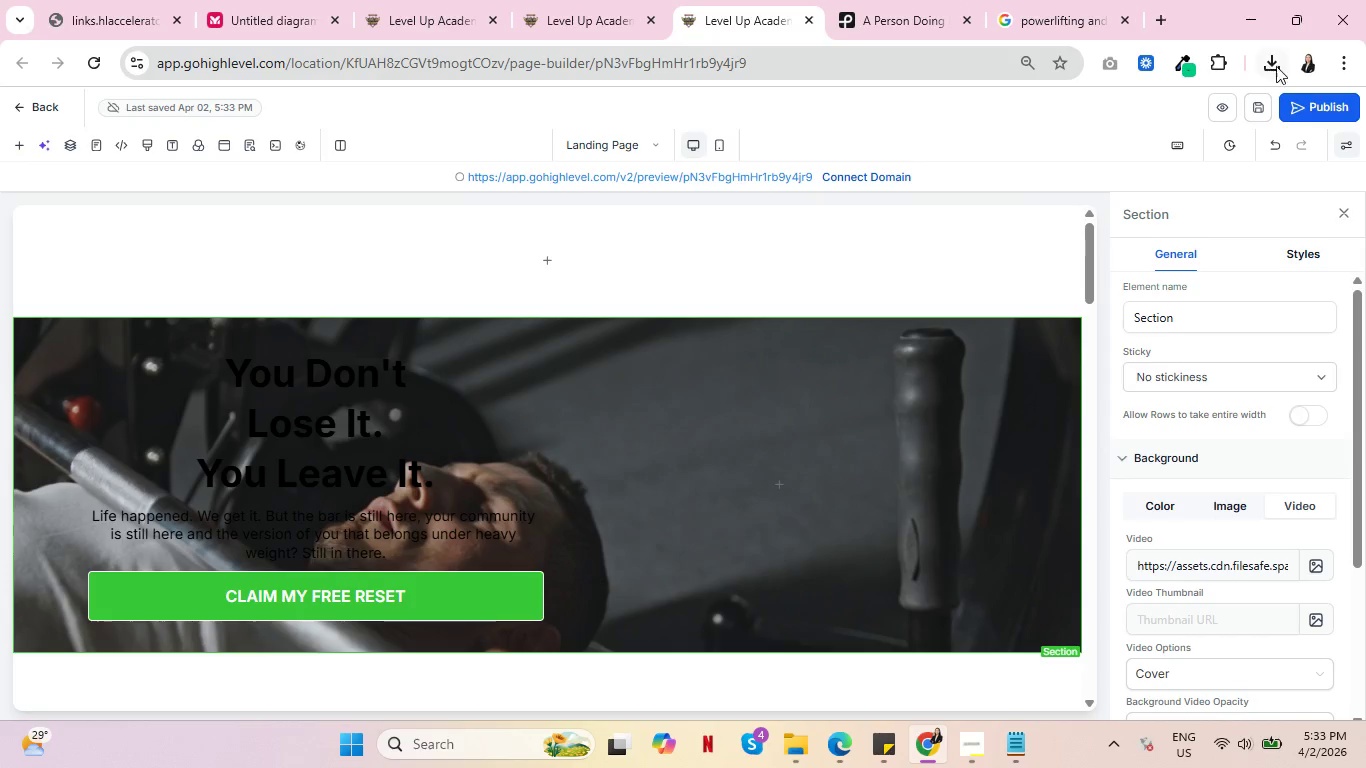 
left_click([1223, 105])
 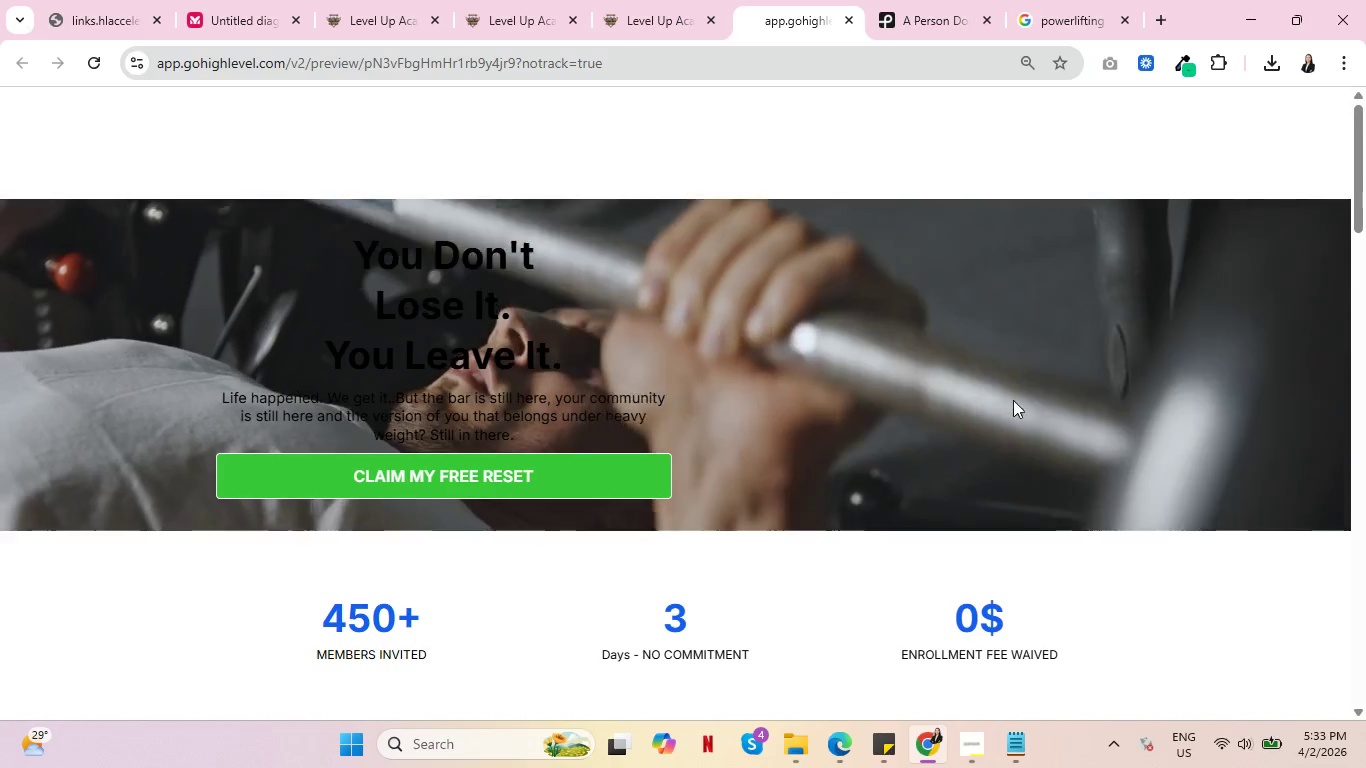 
wait(21.41)
 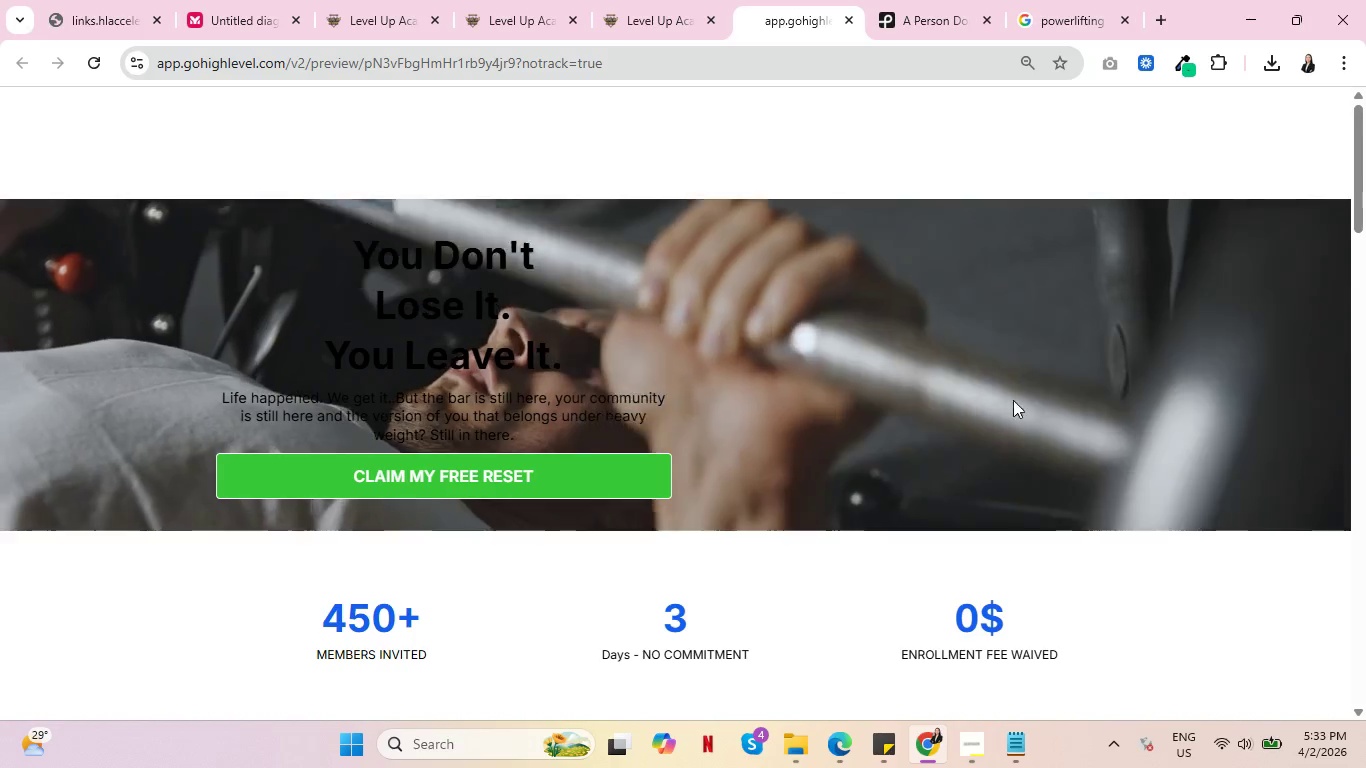 
left_click([847, 15])
 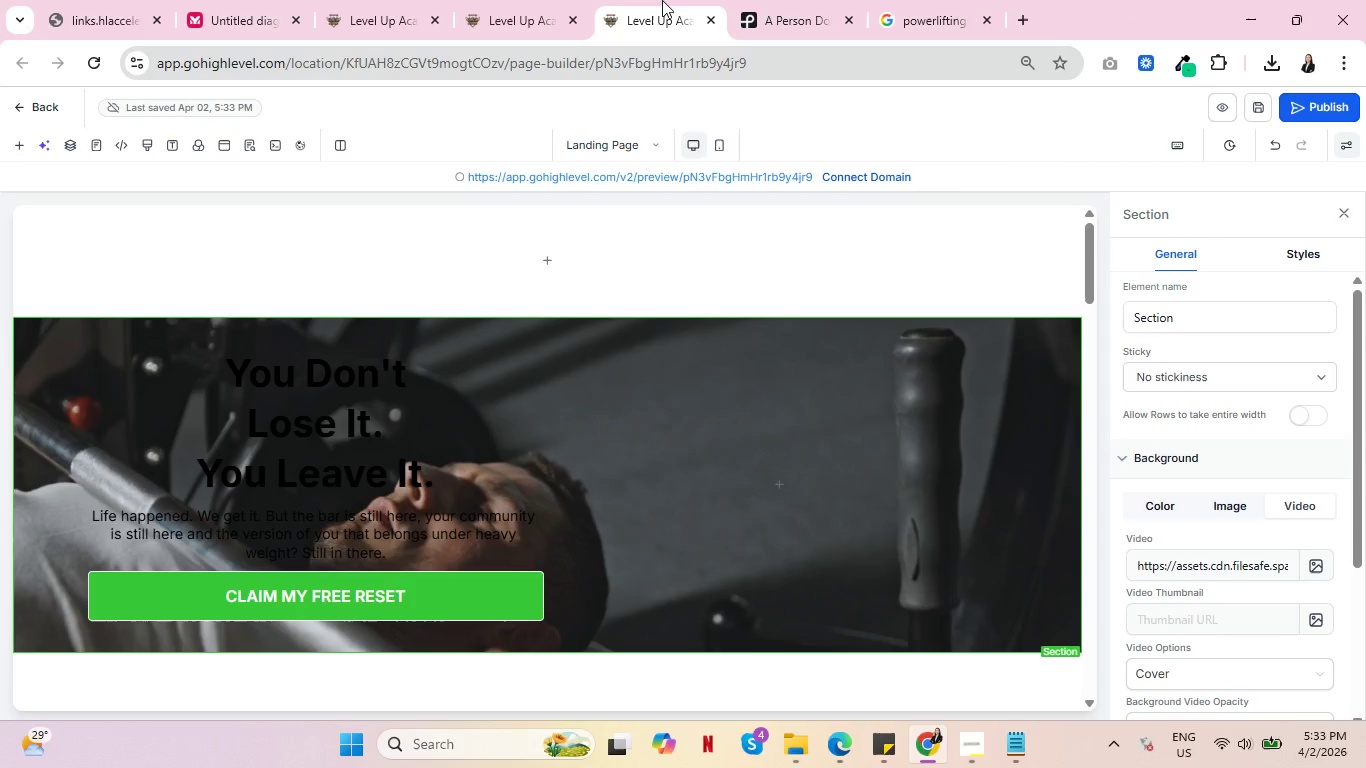 
left_click([662, 0])
 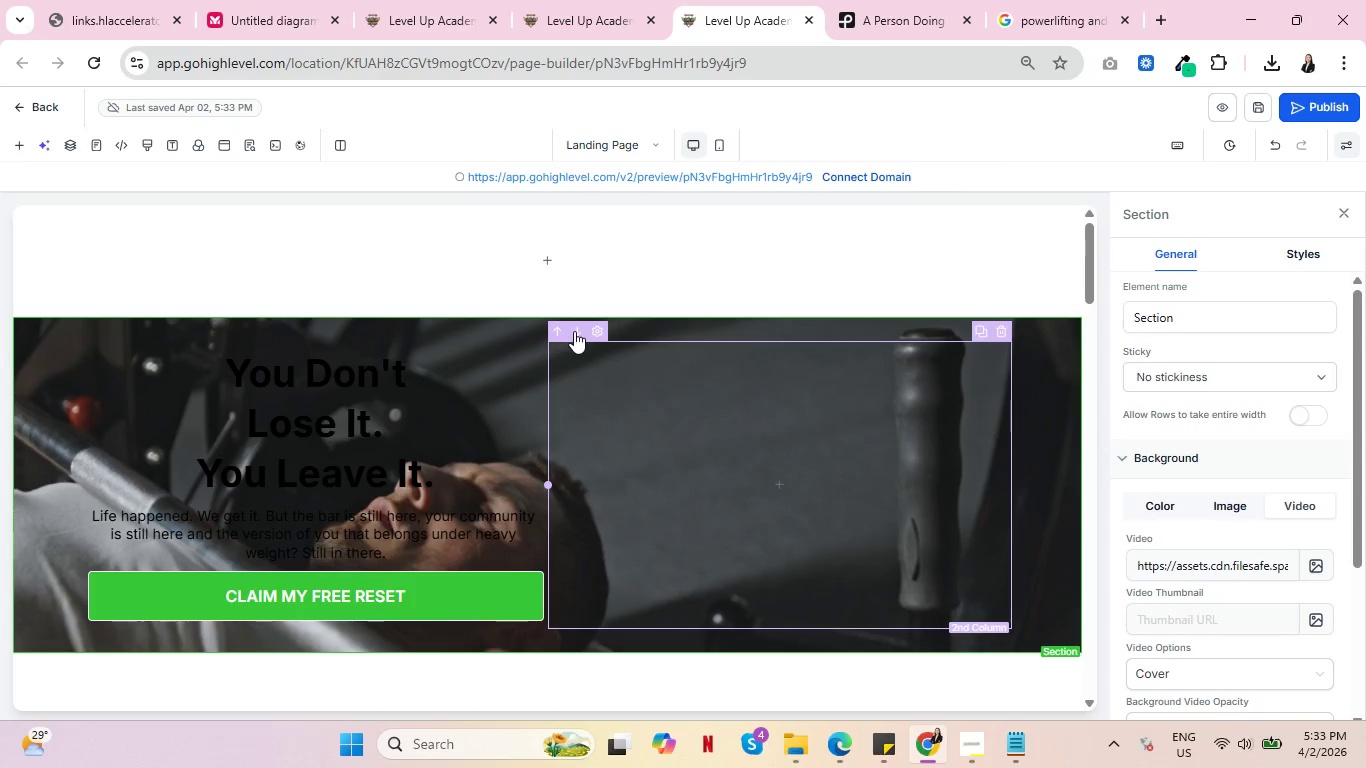 
wait(5.31)
 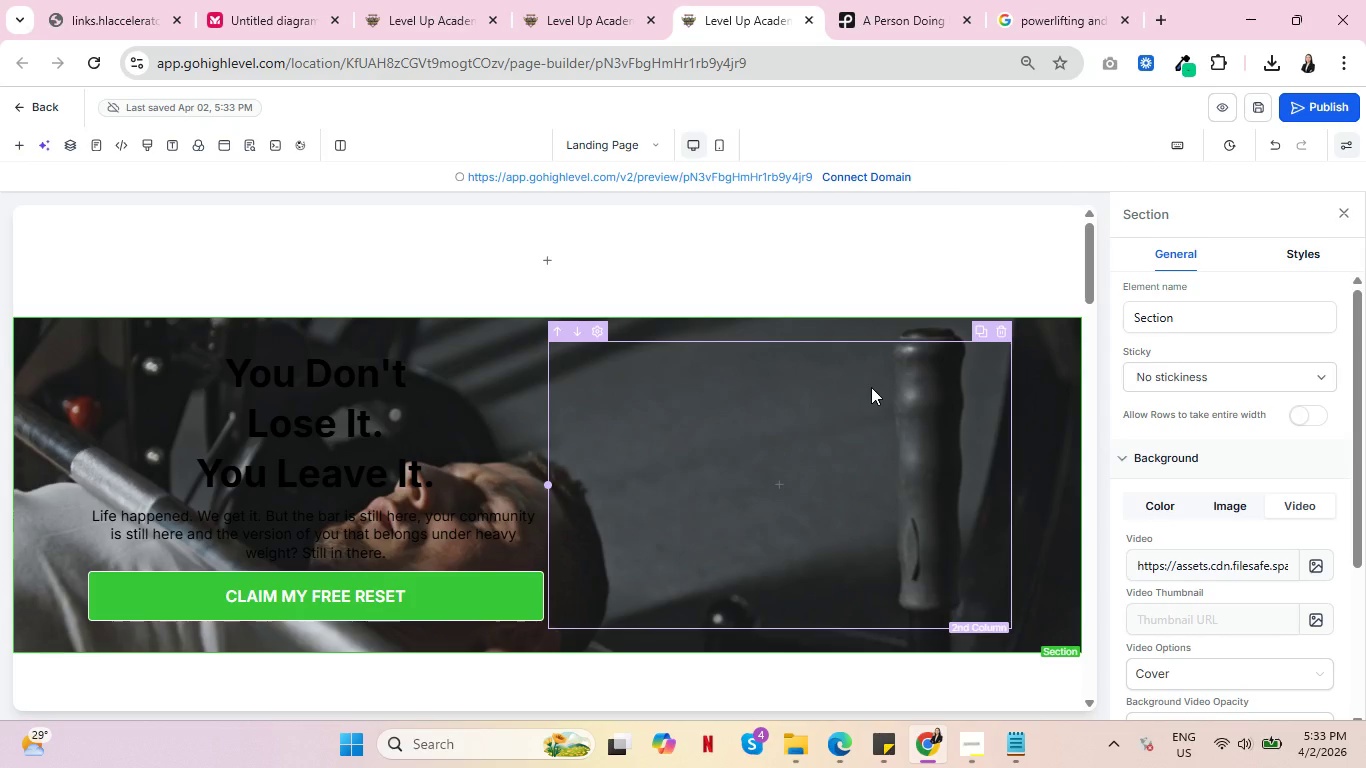 
left_click_drag(start_coordinate=[722, 394], to_coordinate=[314, 385])
 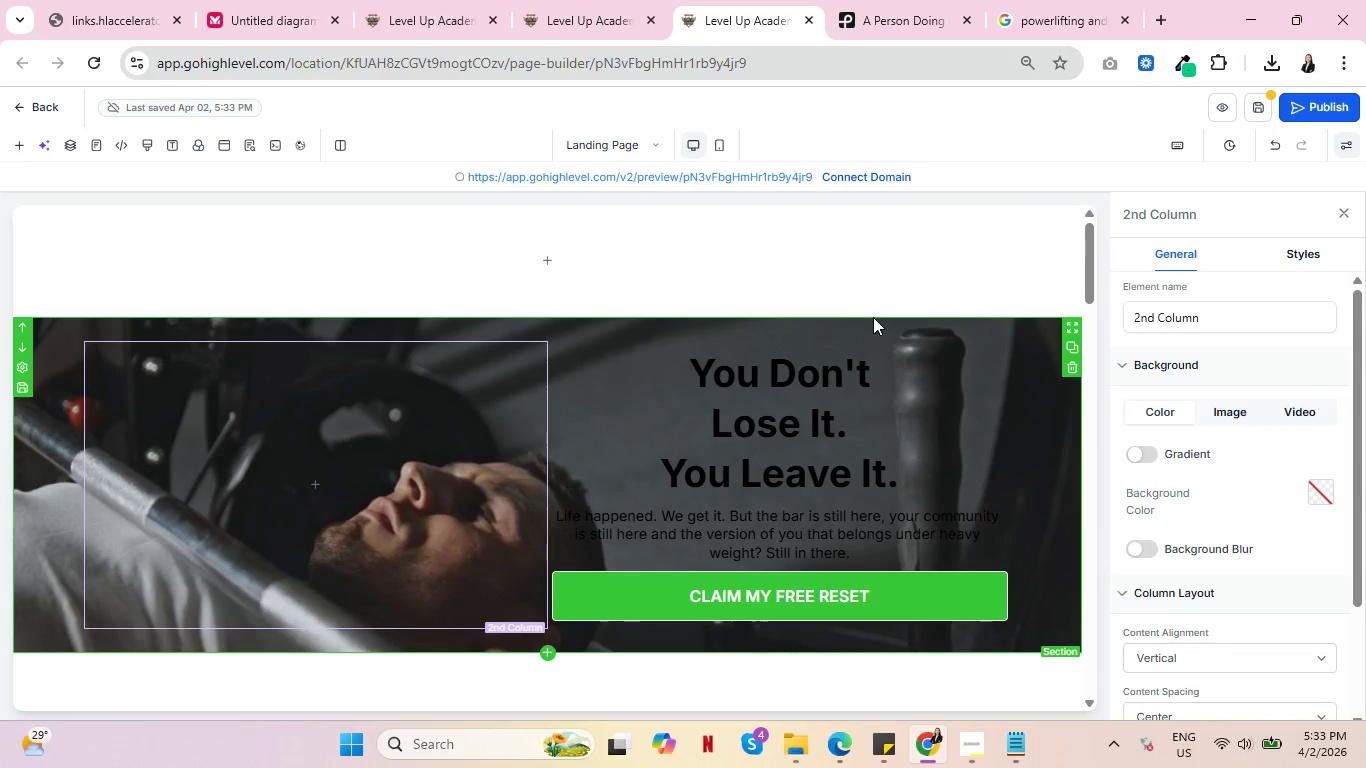 
wait(8.58)
 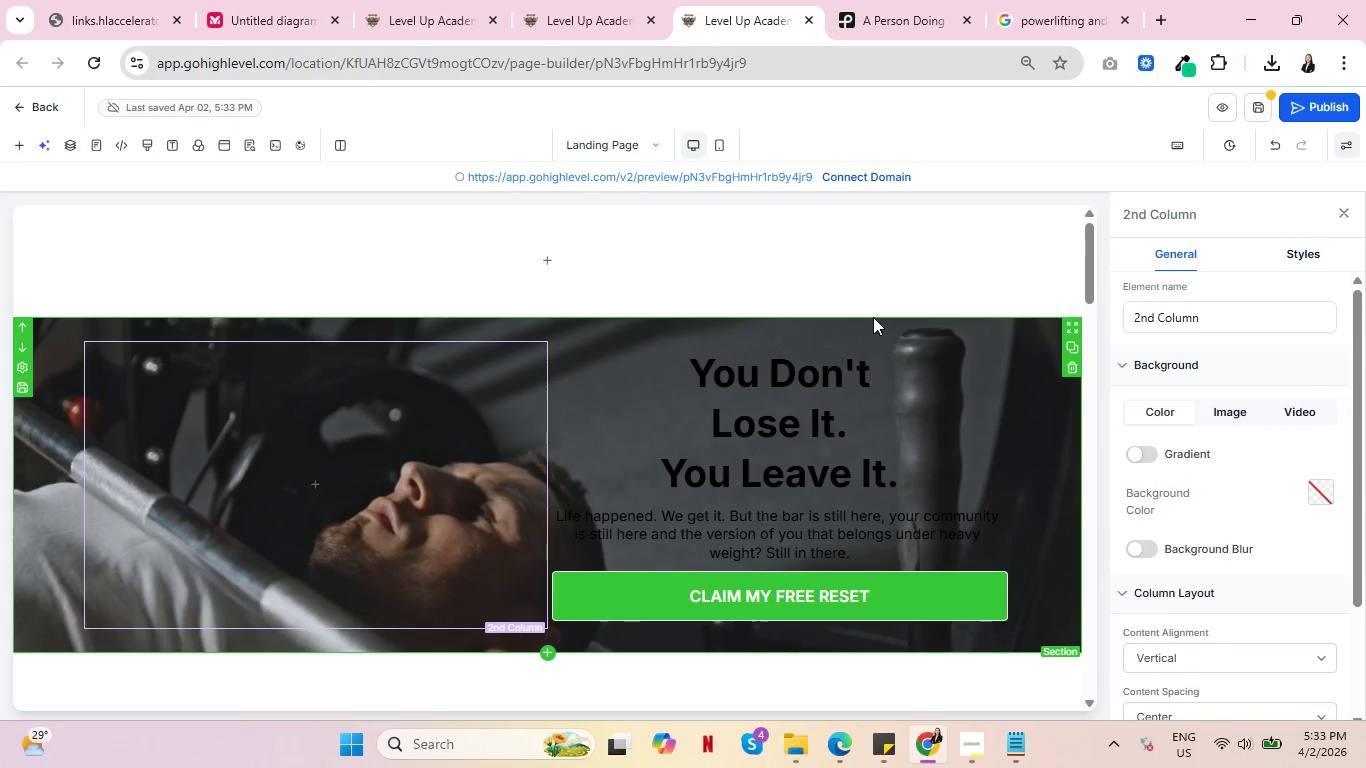 
scroll: coordinate [877, 371], scroll_direction: down, amount: 3.0
 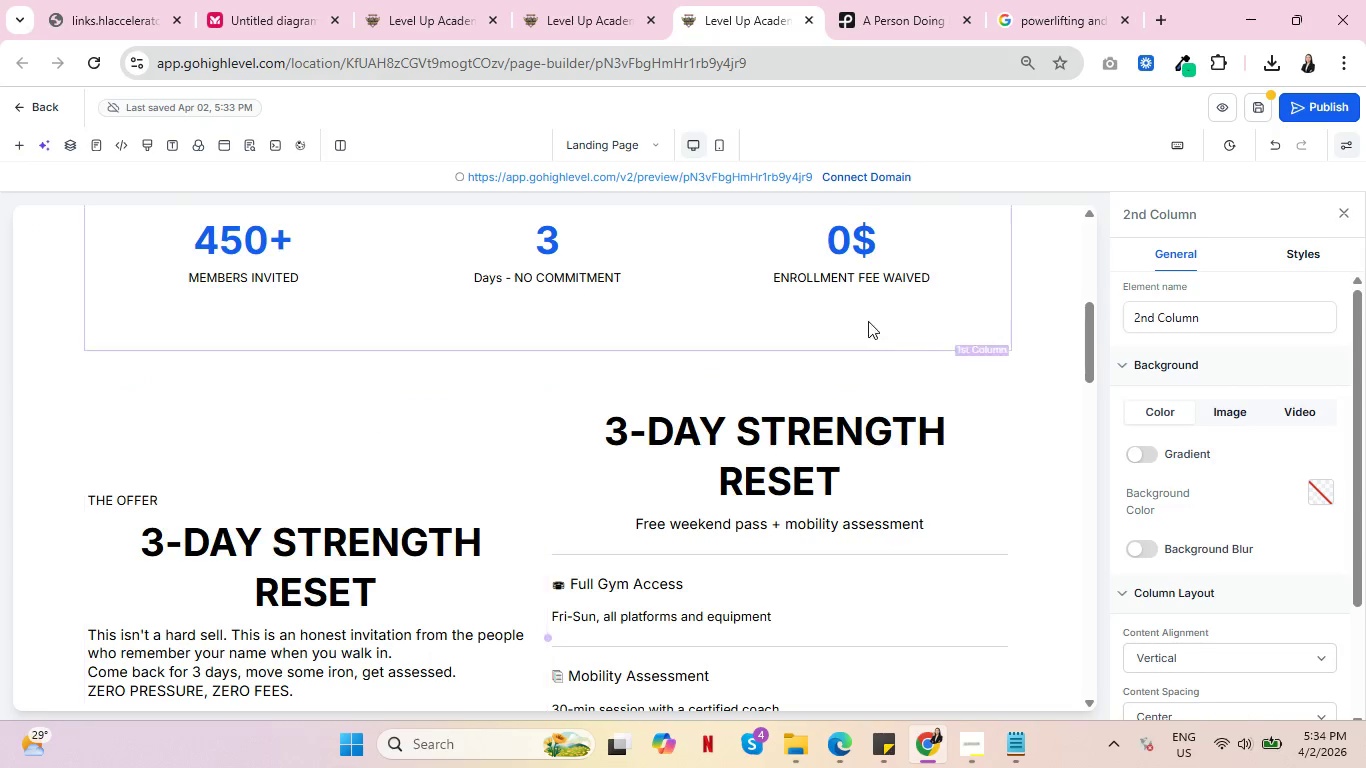 
scroll: coordinate [887, 335], scroll_direction: up, amount: 8.0
 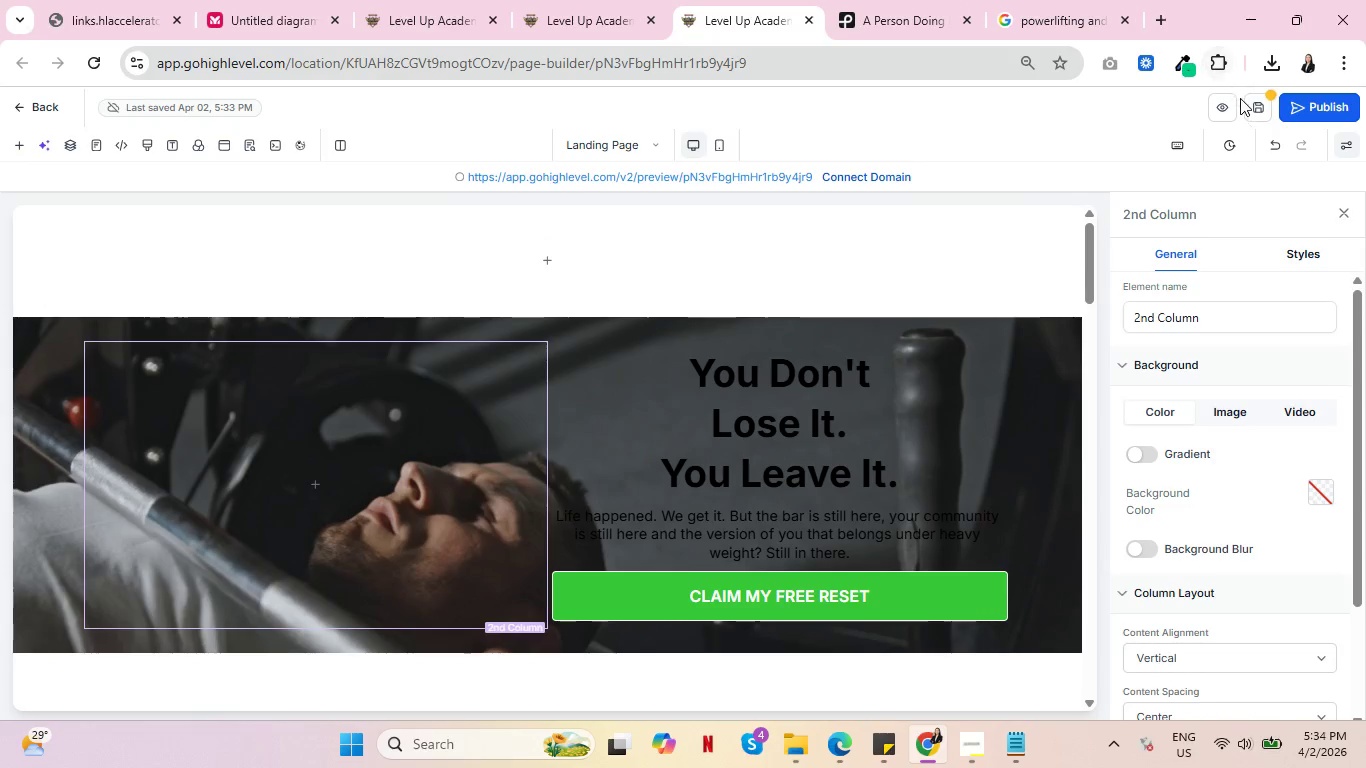 
left_click([1252, 110])
 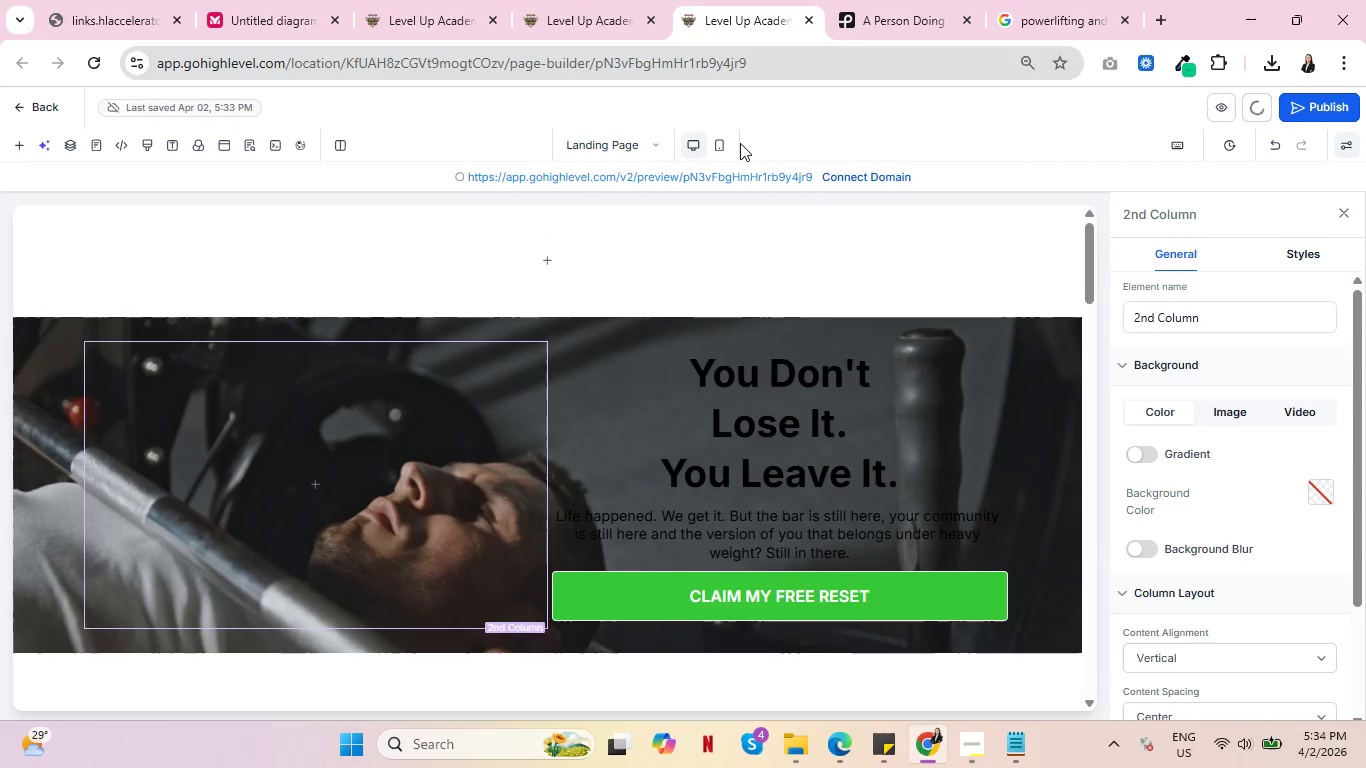 
wait(5.19)
 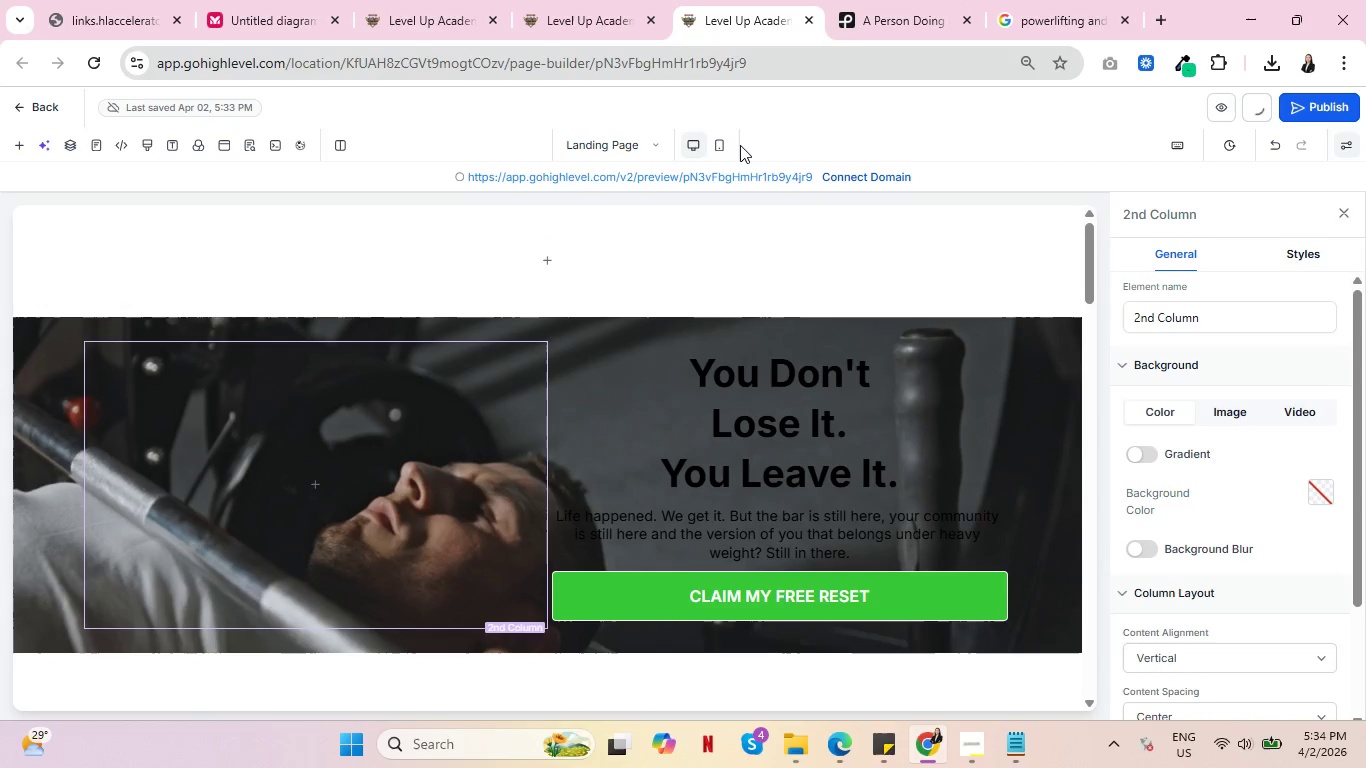 
left_click([936, 3])
 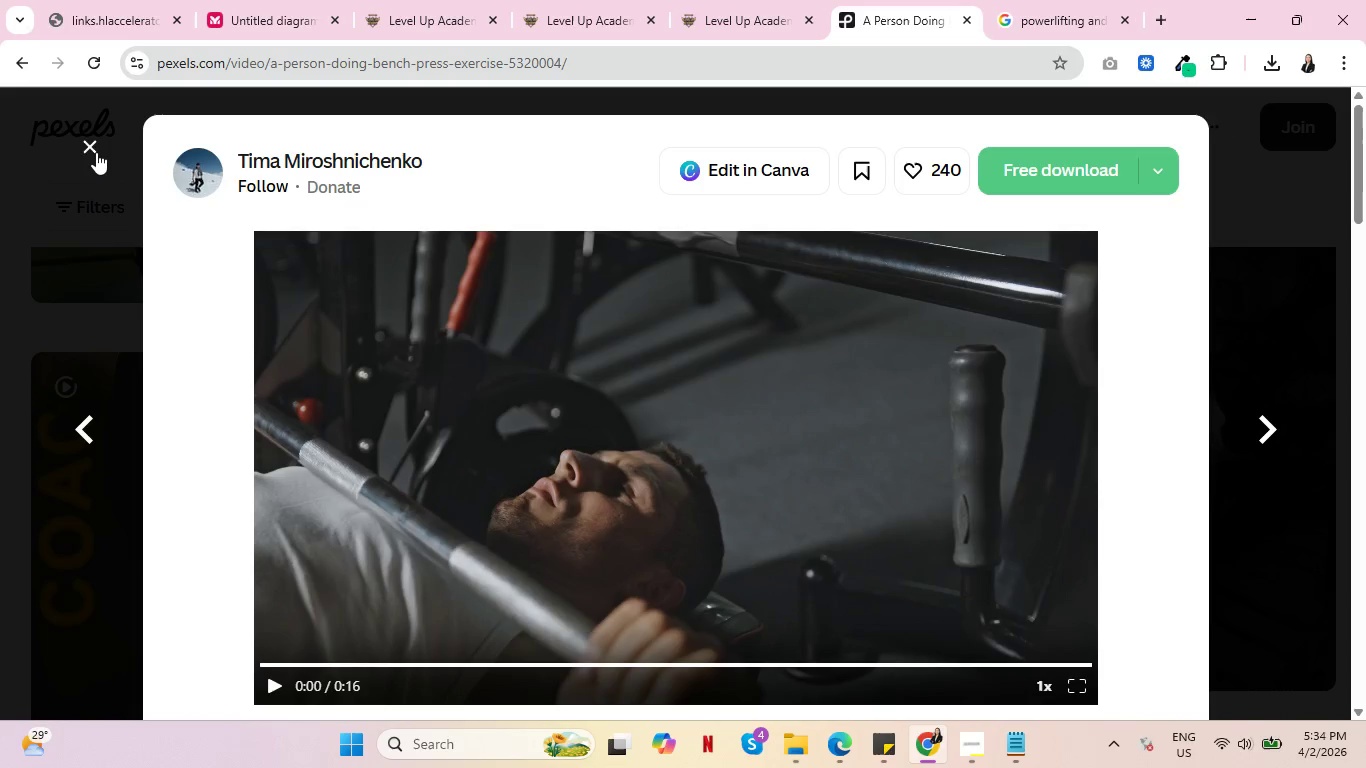 
left_click([92, 150])
 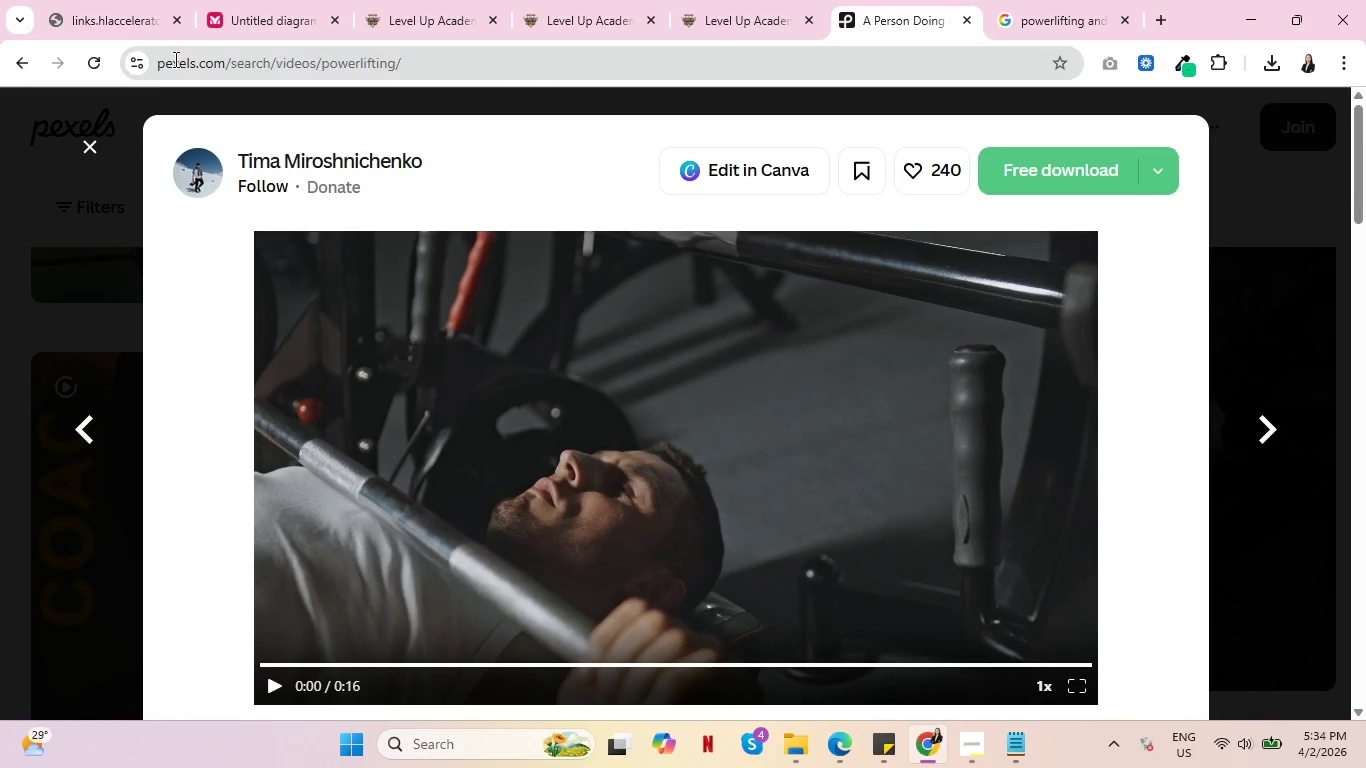 
mouse_move([184, 56])
 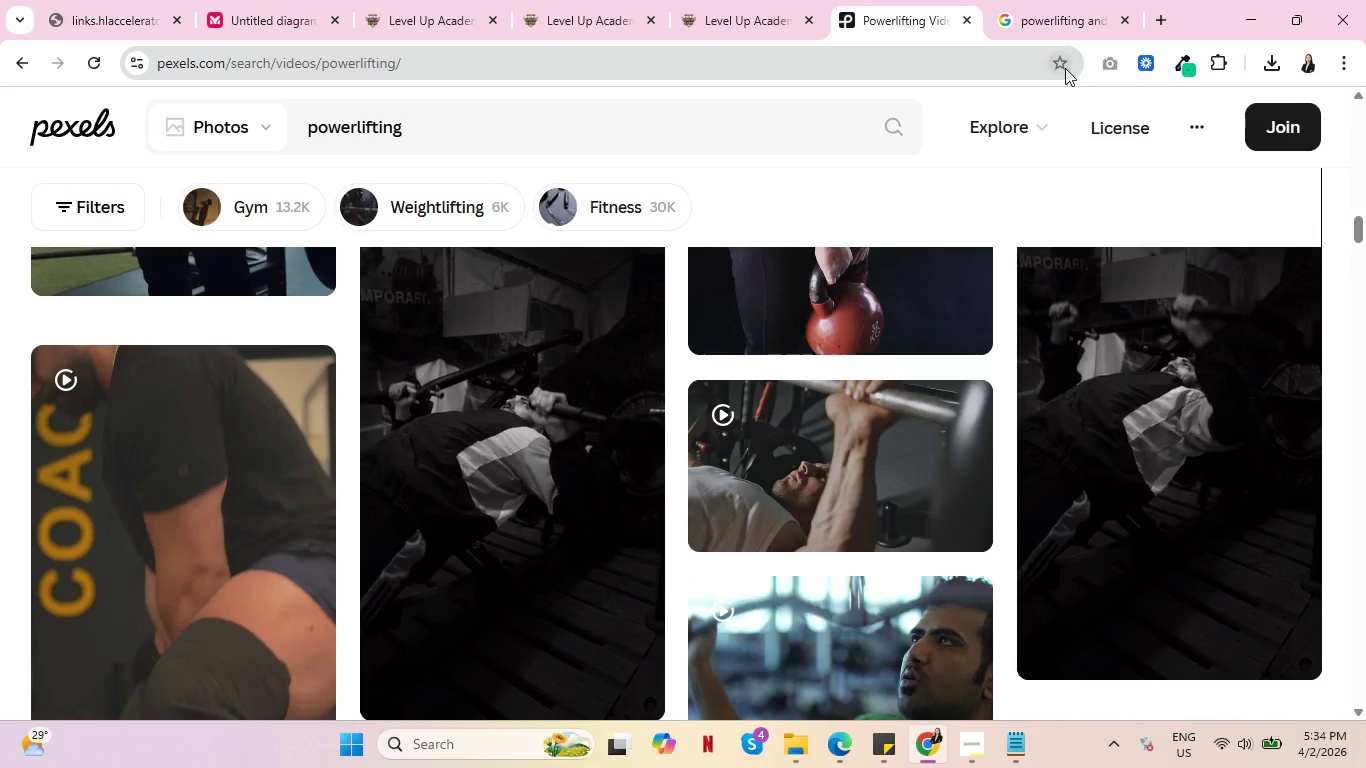 
left_click([1065, 68])
 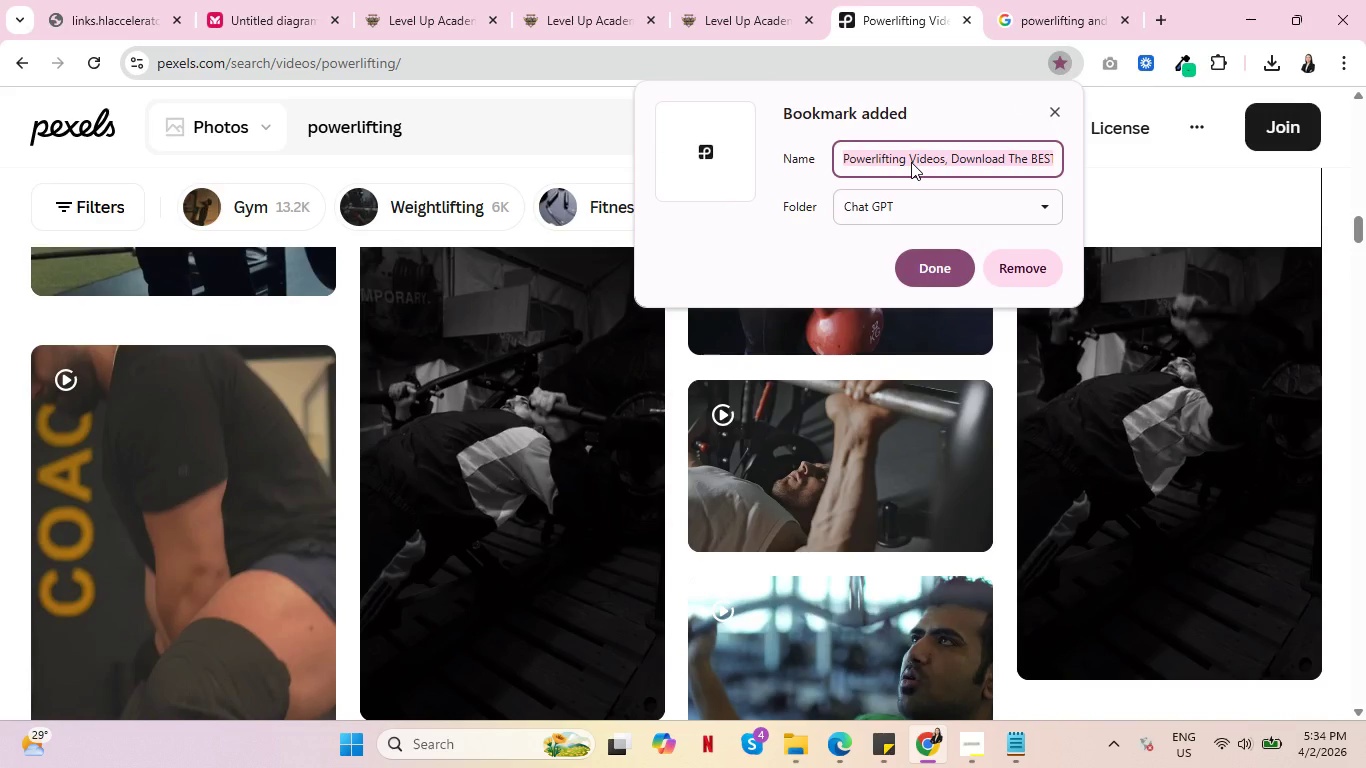 
type(pexels.com free vids)
 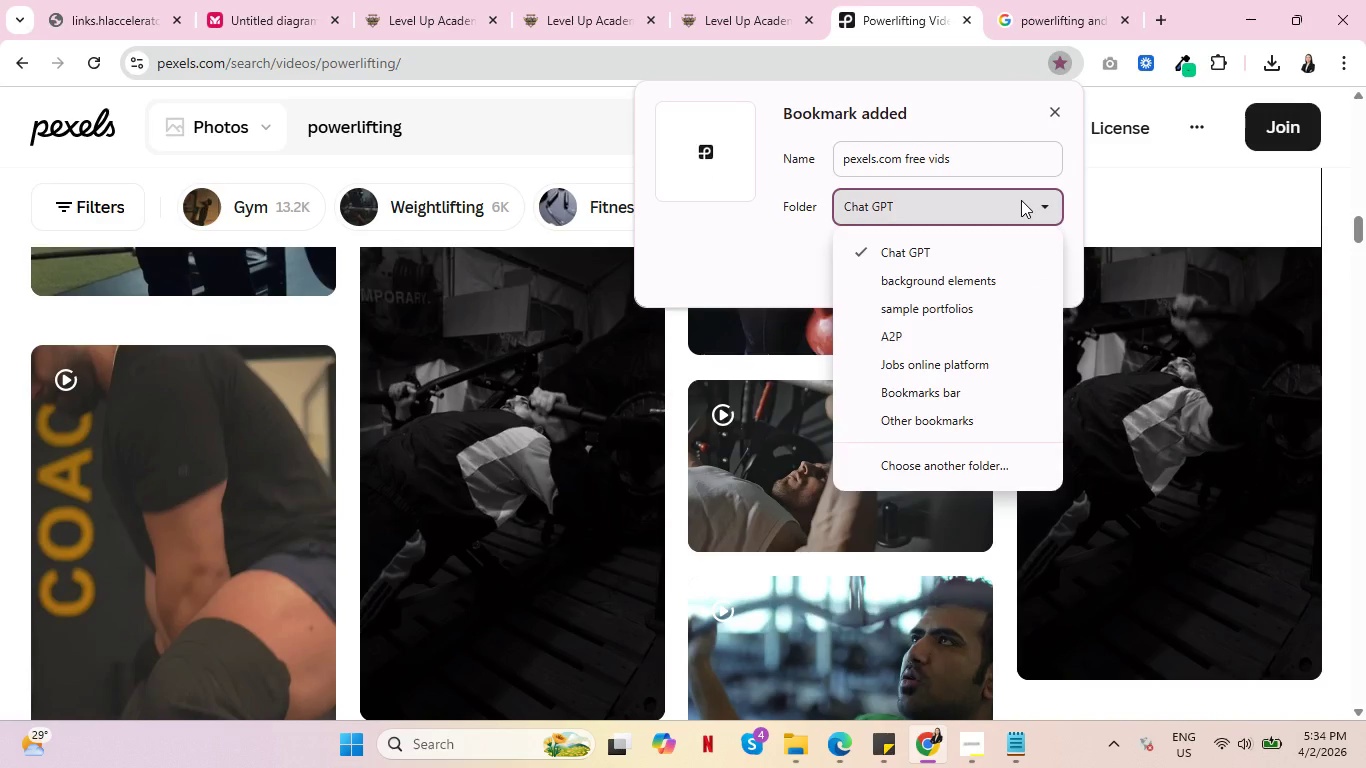 
left_click([1021, 200])
 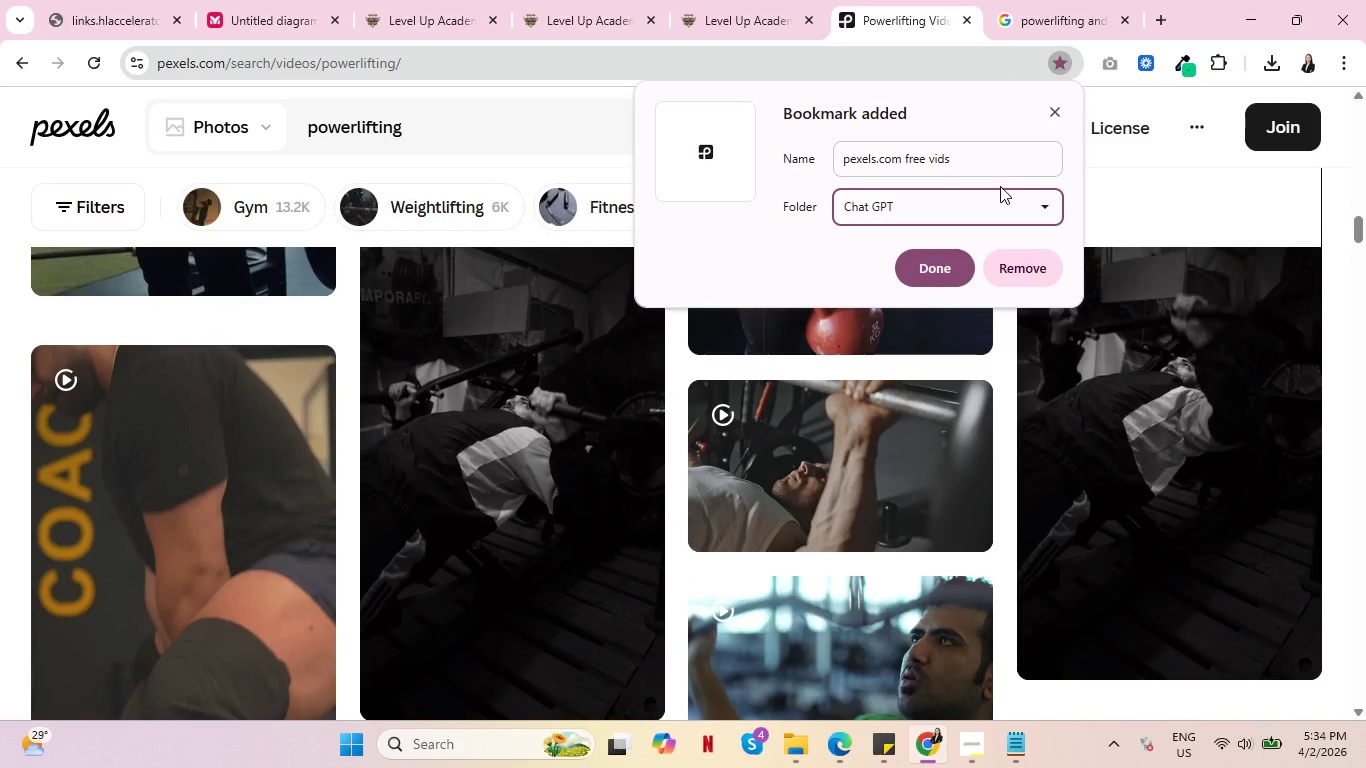 
left_click([1008, 198])
 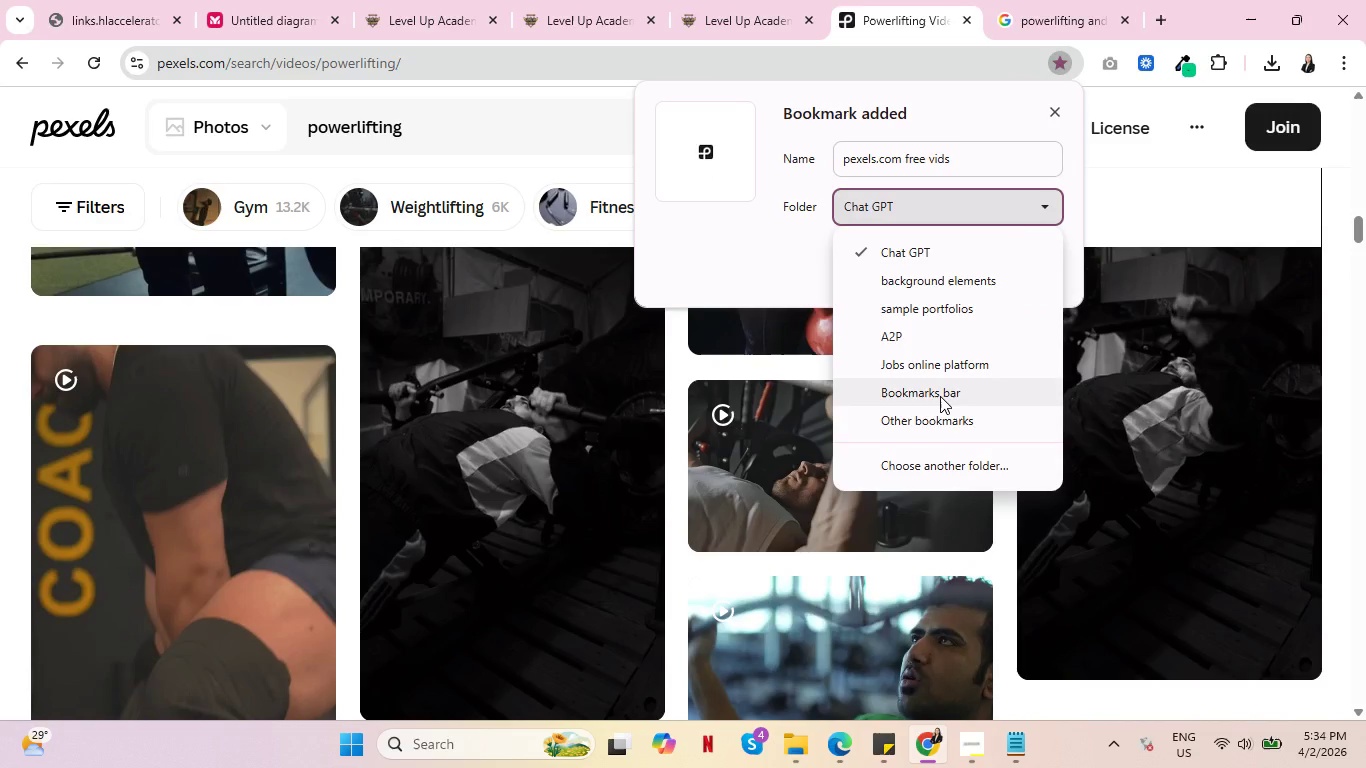 
left_click([997, 284])
 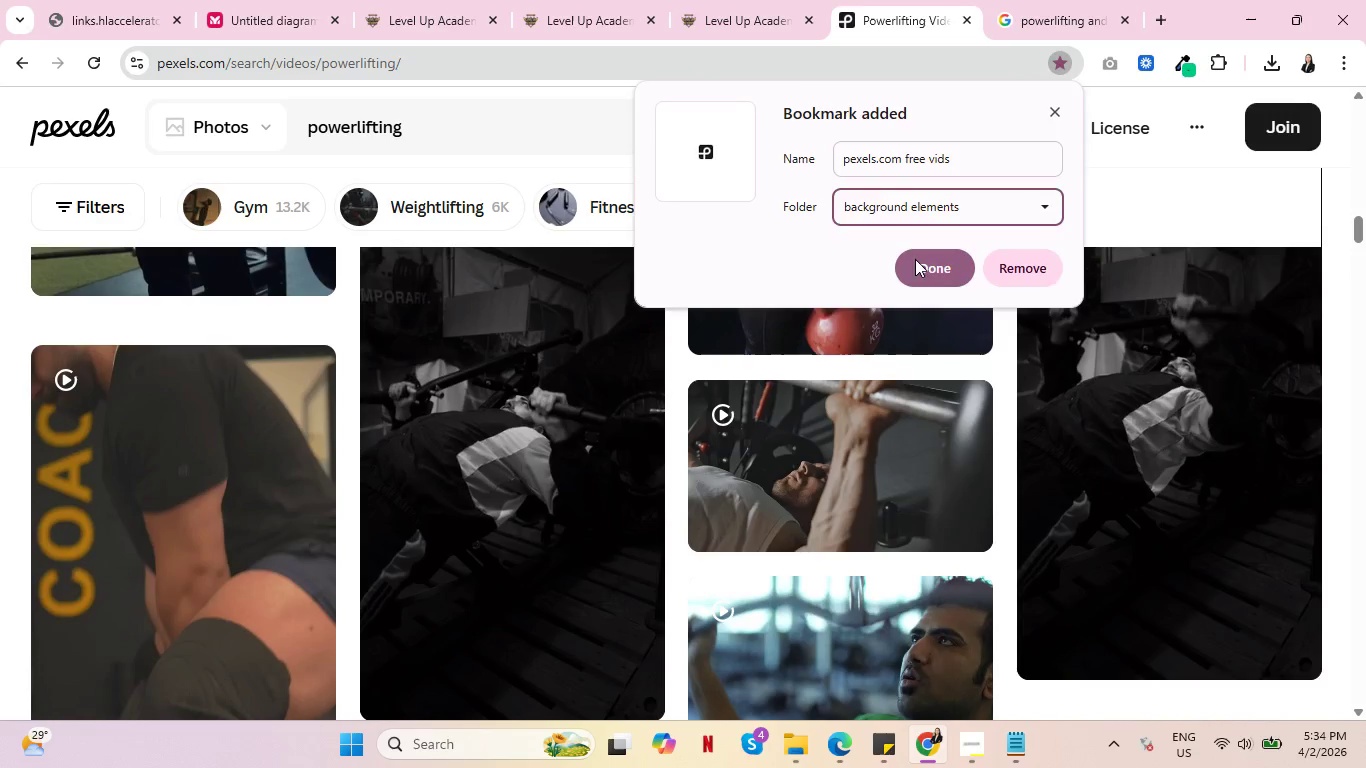 
left_click([915, 259])
 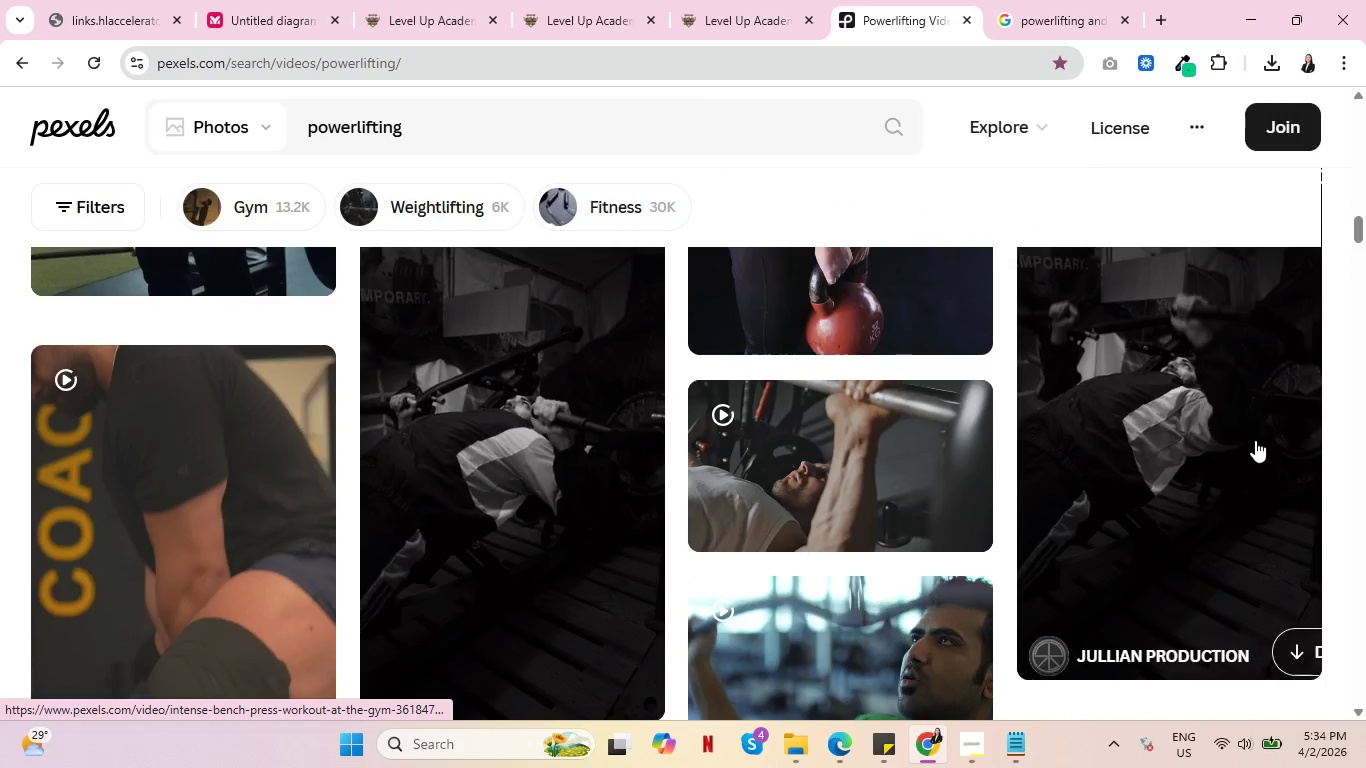 
scroll: coordinate [860, 485], scroll_direction: down, amount: 2.0
 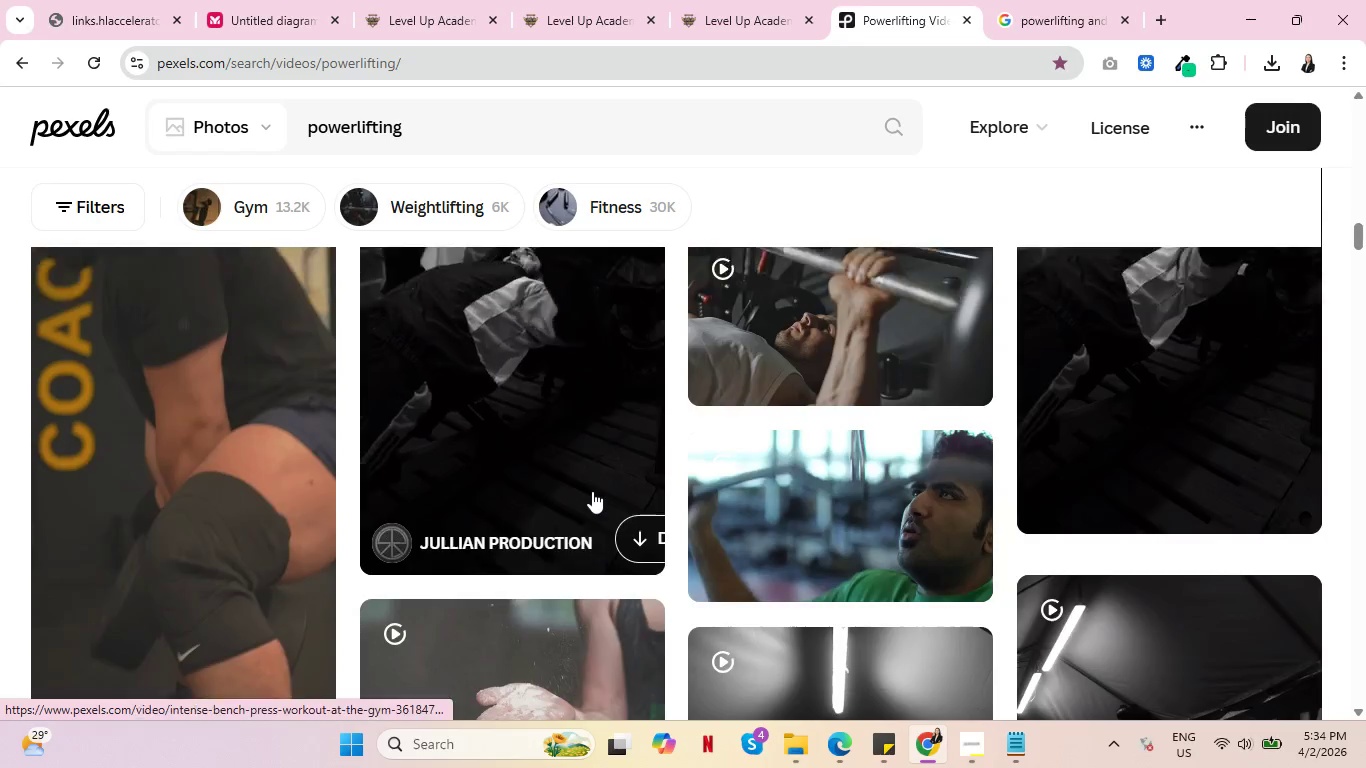 
scroll: coordinate [587, 484], scroll_direction: up, amount: 8.0
 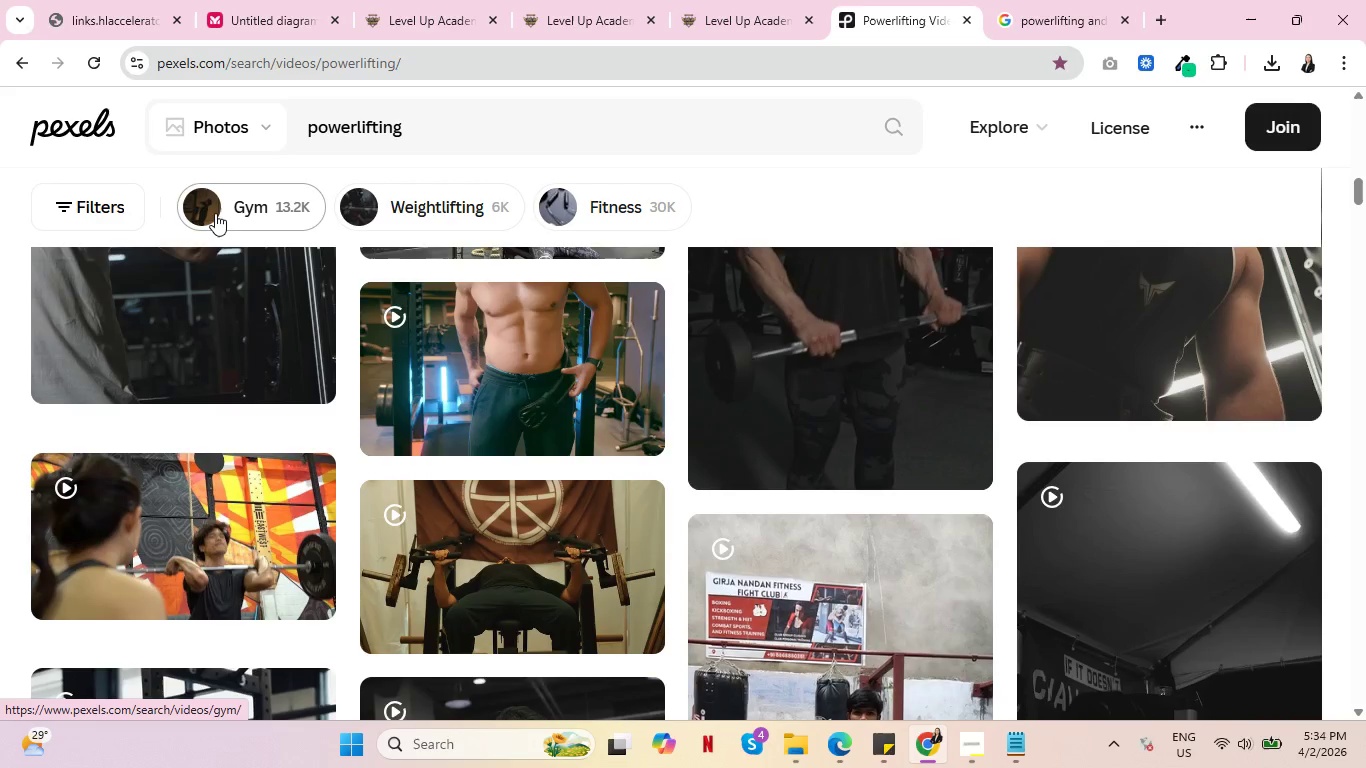 
left_click([212, 212])
 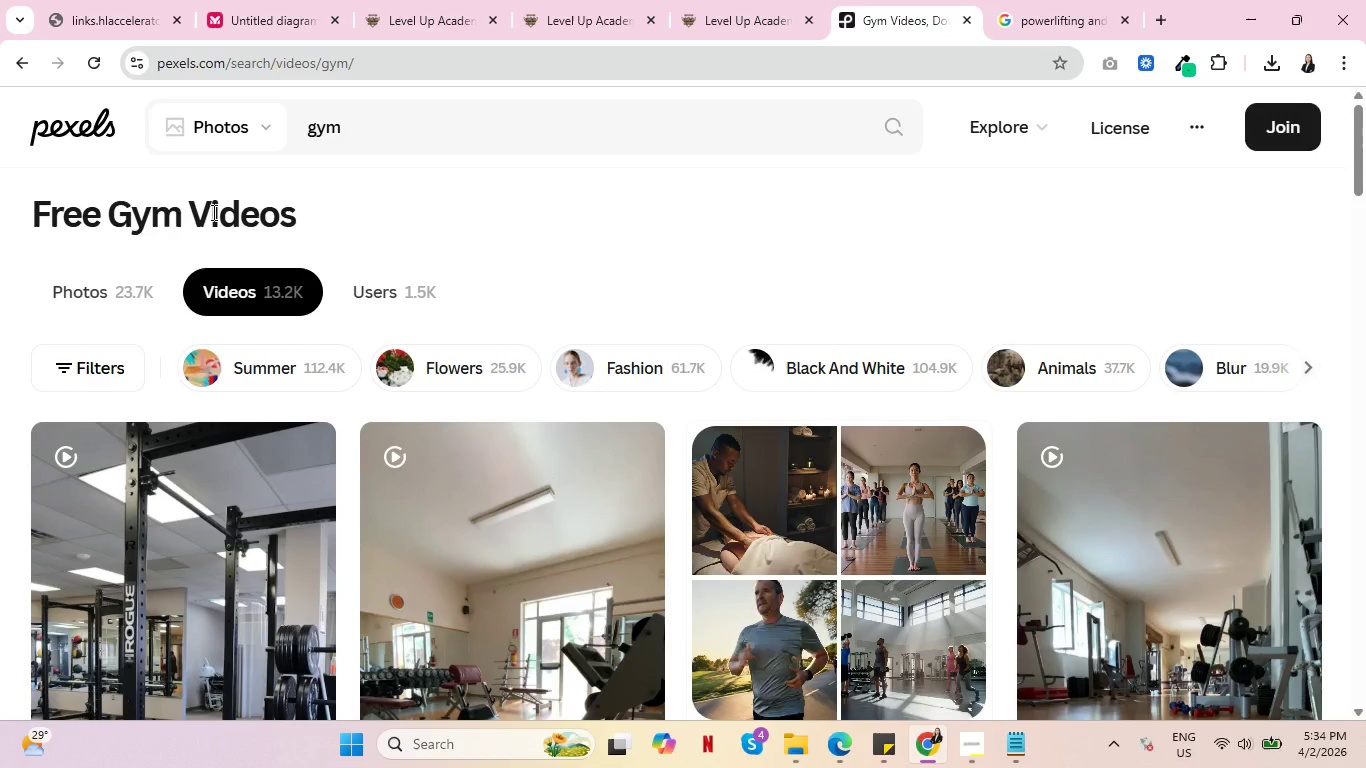 
scroll: coordinate [500, 316], scroll_direction: down, amount: 2.0
 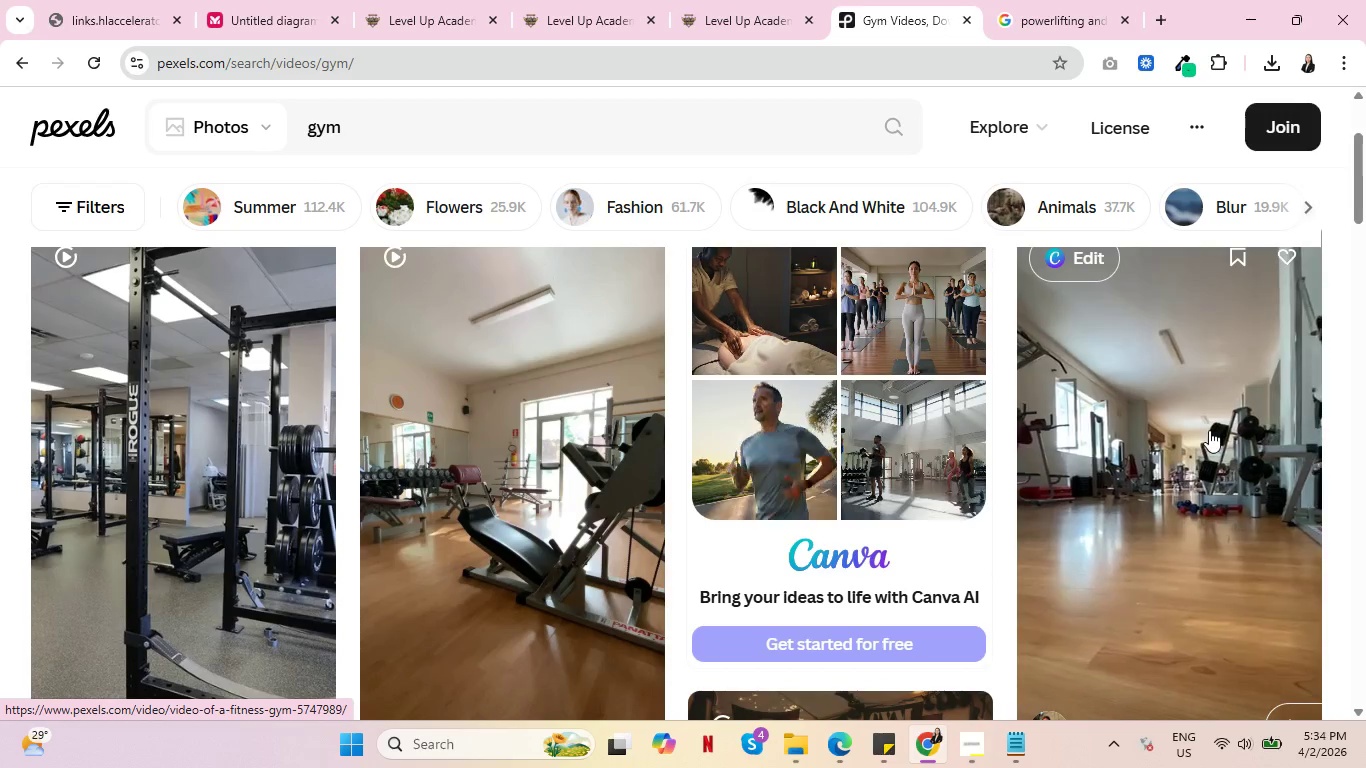 
wait(7.55)
 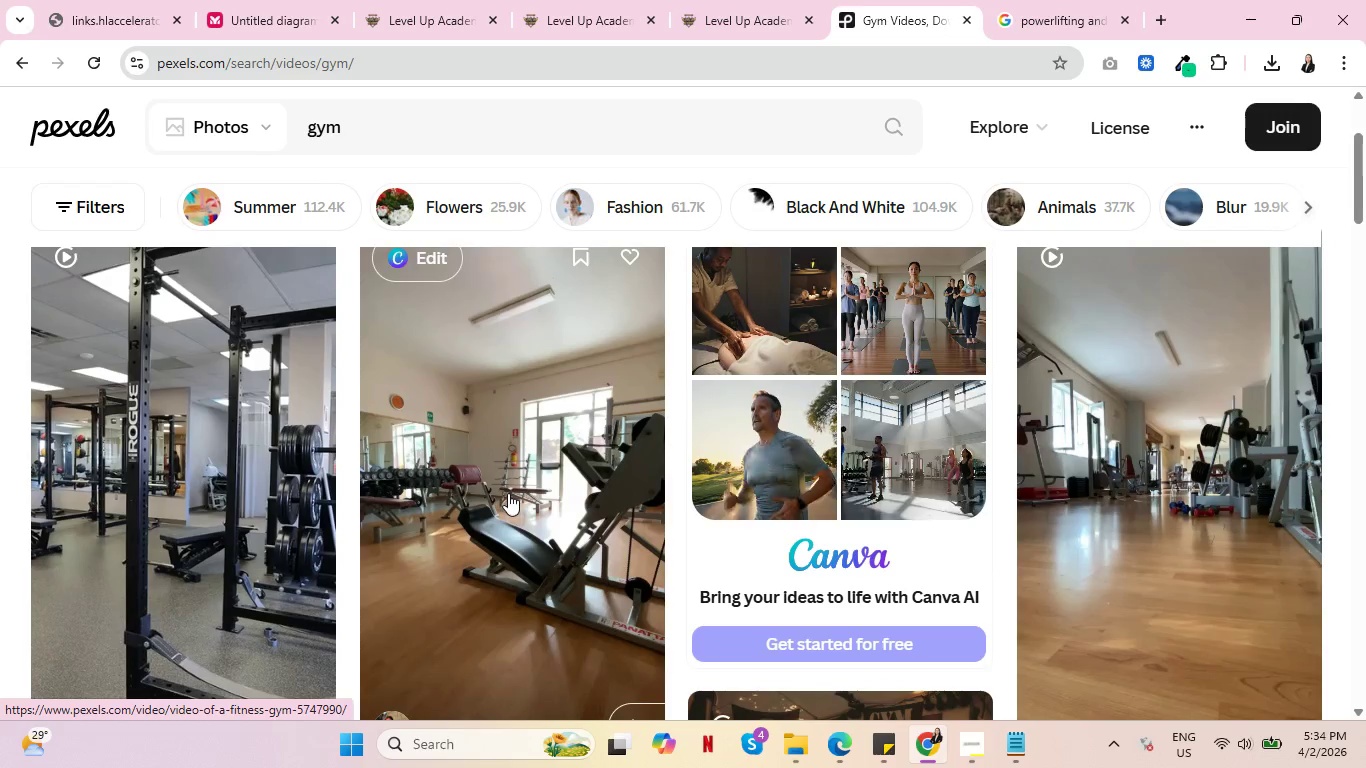 
scroll: coordinate [1201, 429], scroll_direction: down, amount: 5.0
 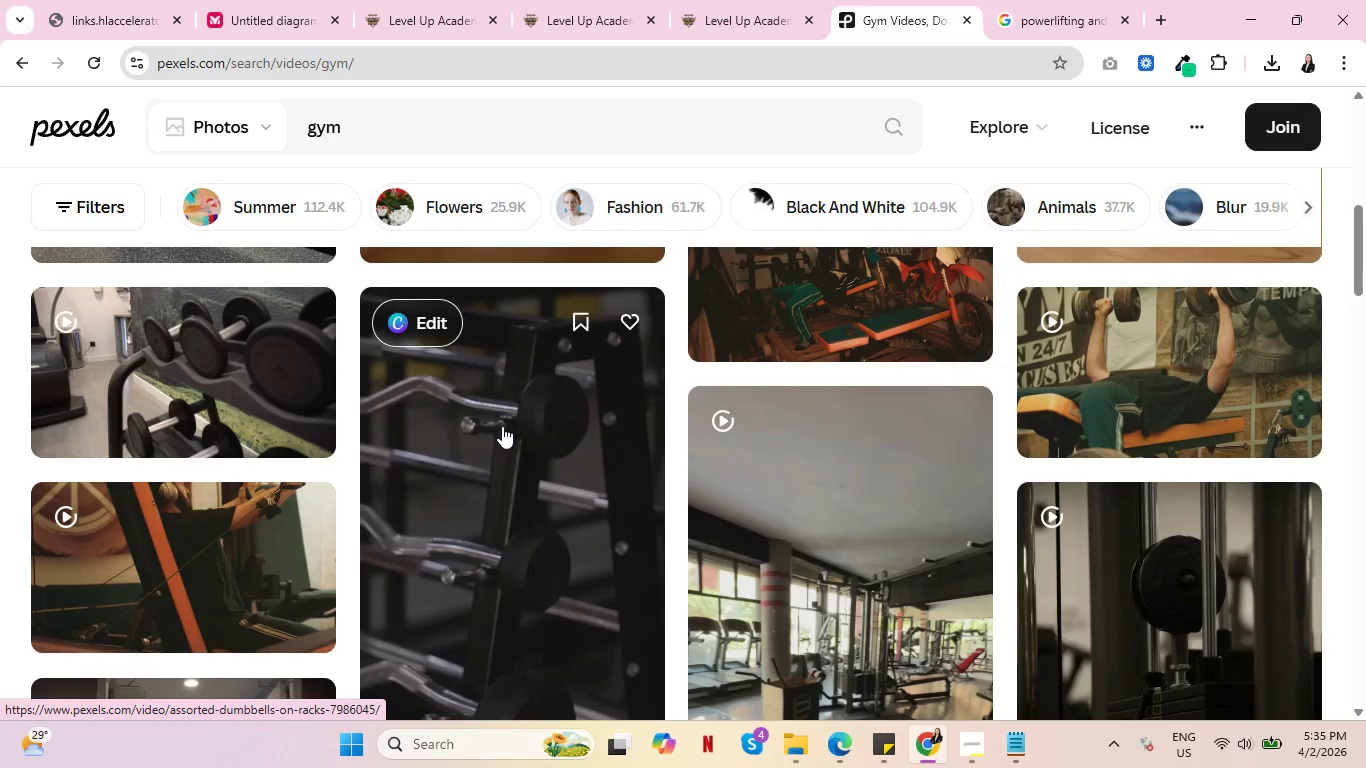 
mouse_move([251, 369])
 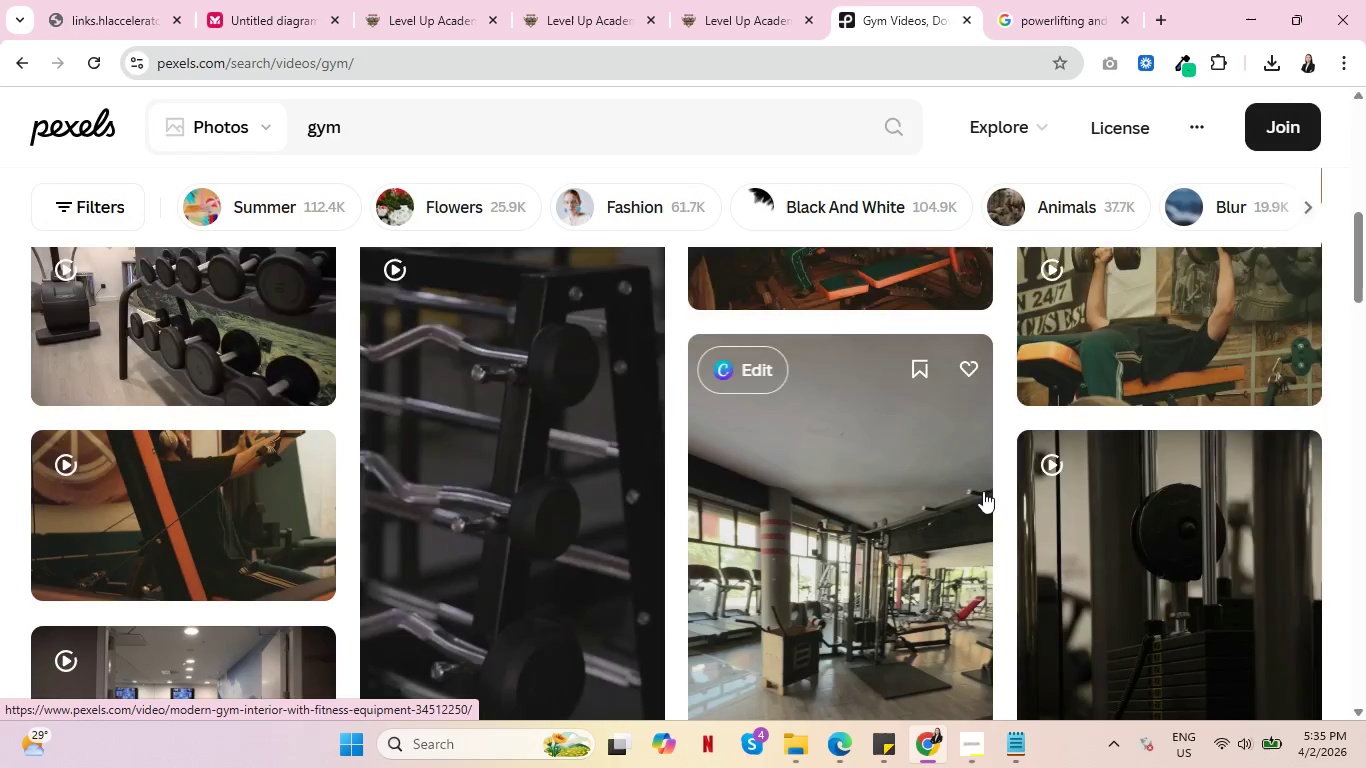 
scroll: coordinate [983, 495], scroll_direction: down, amount: 3.0
 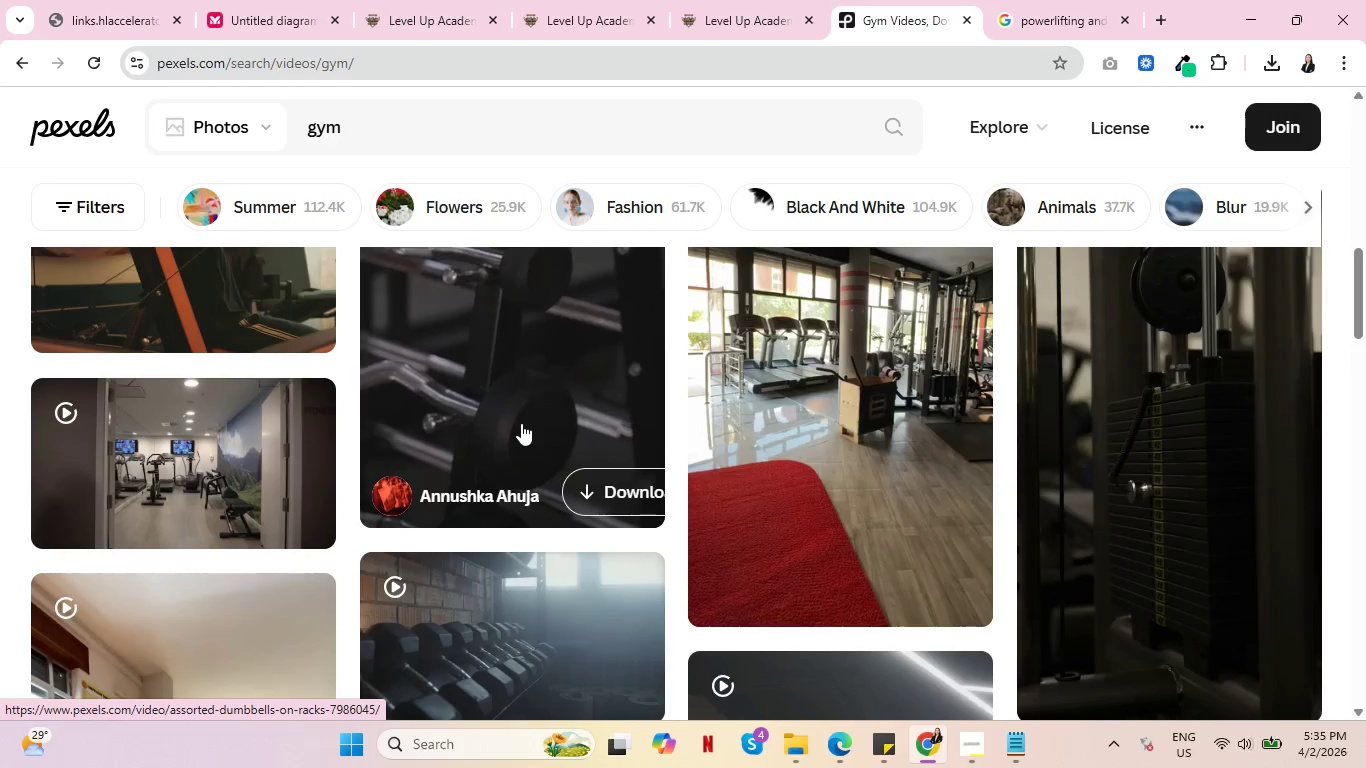 
scroll: coordinate [521, 423], scroll_direction: up, amount: 1.0
 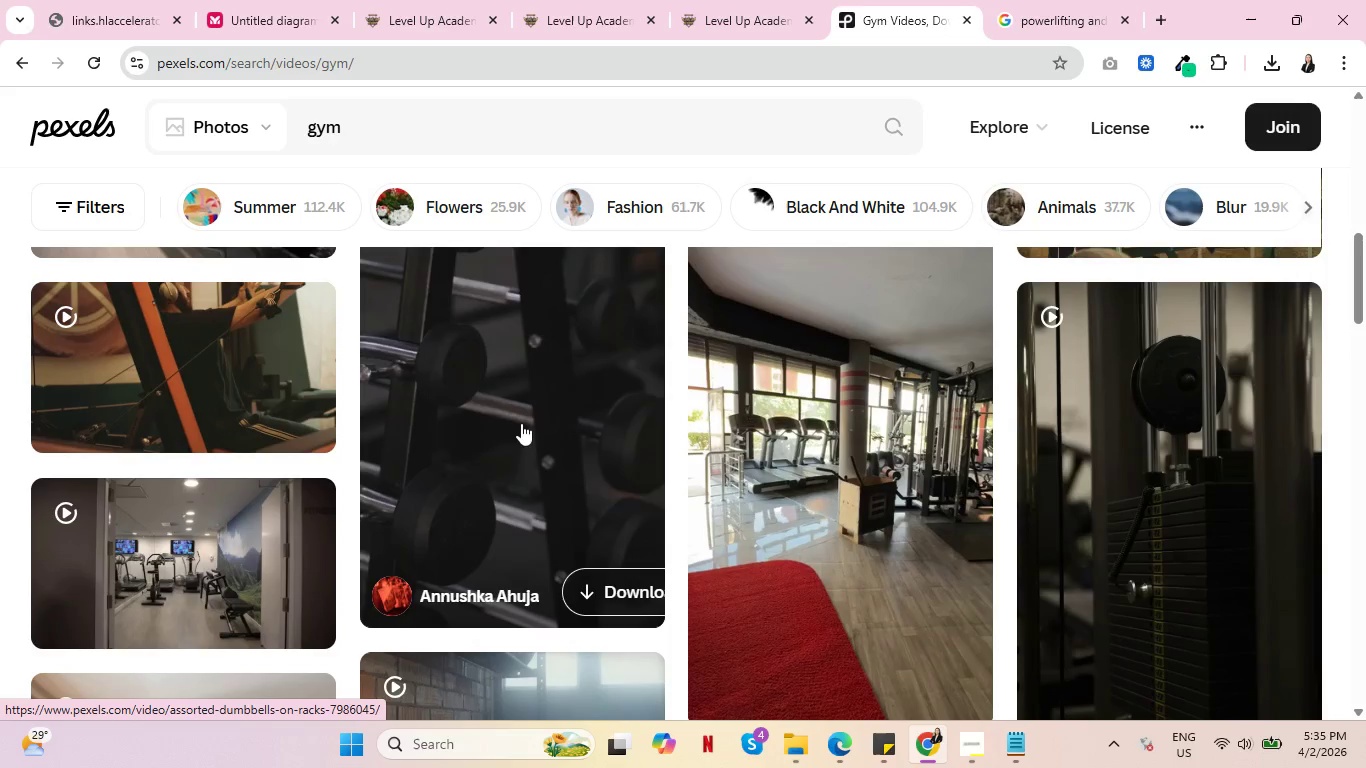 
scroll: coordinate [521, 423], scroll_direction: down, amount: 4.0
 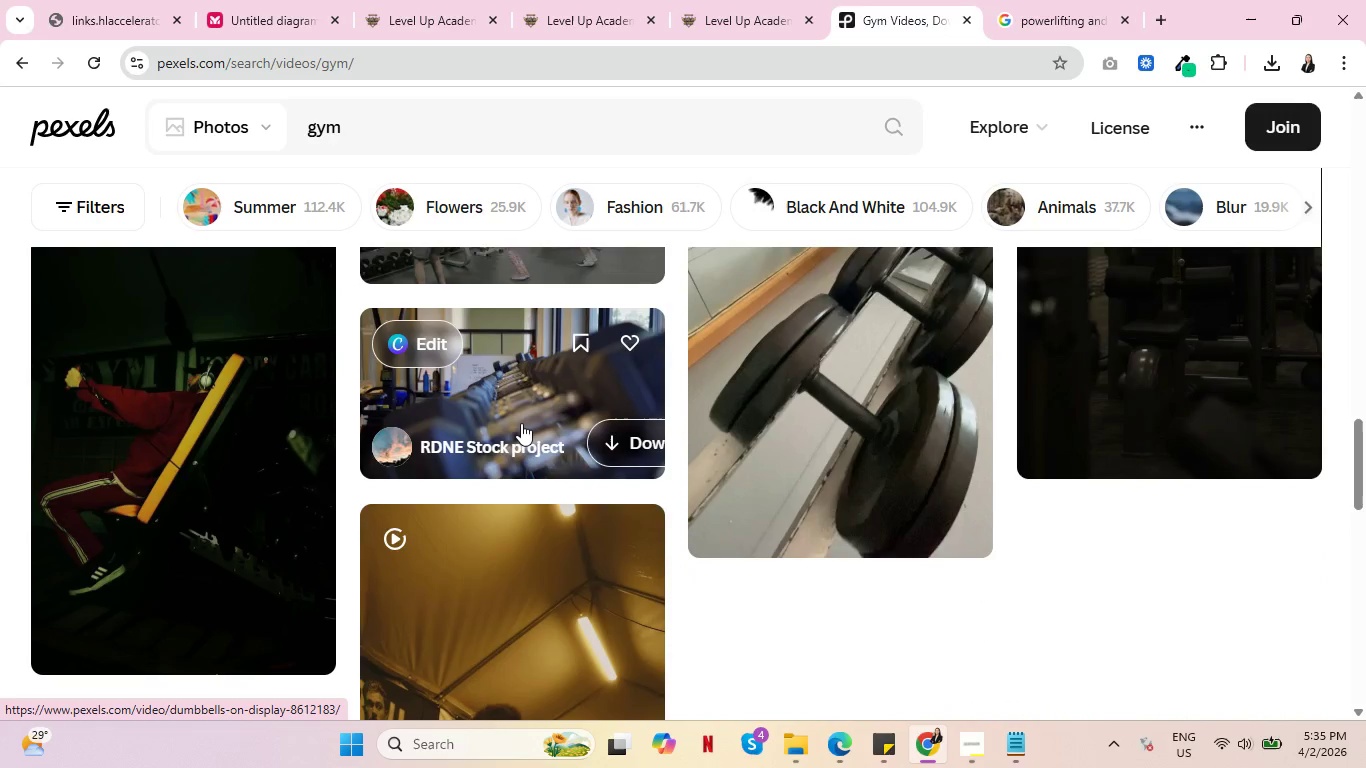 
scroll: coordinate [892, 380], scroll_direction: up, amount: 3.0
 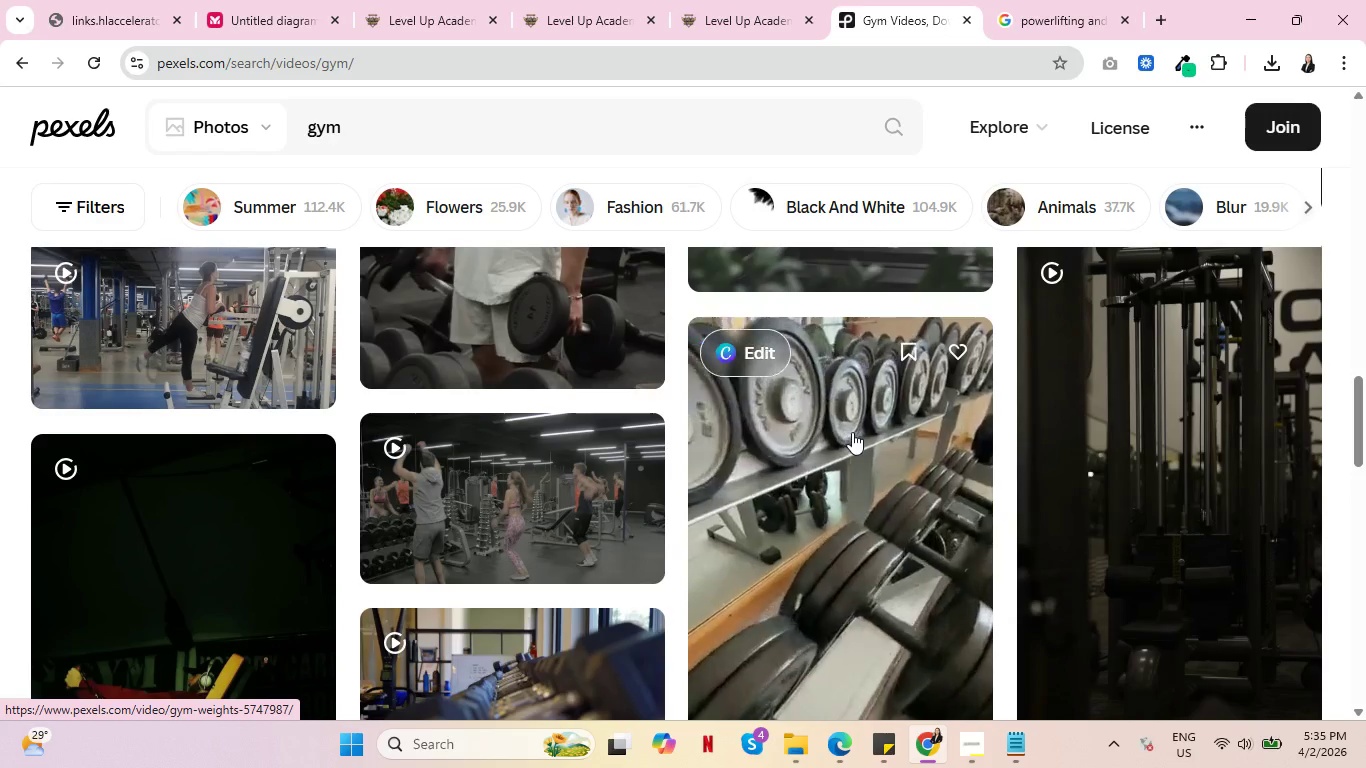 
wait(7.8)
 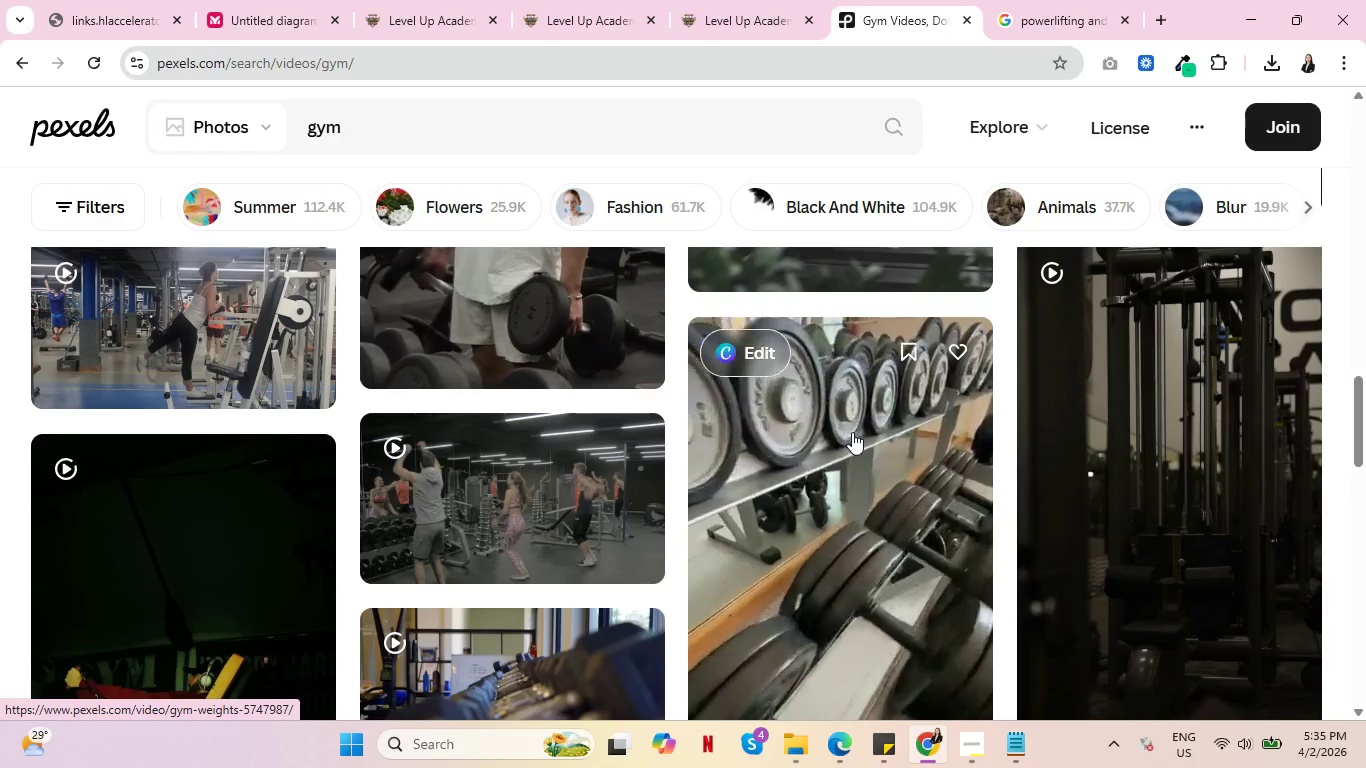 
scroll: coordinate [1159, 498], scroll_direction: down, amount: 1.0
 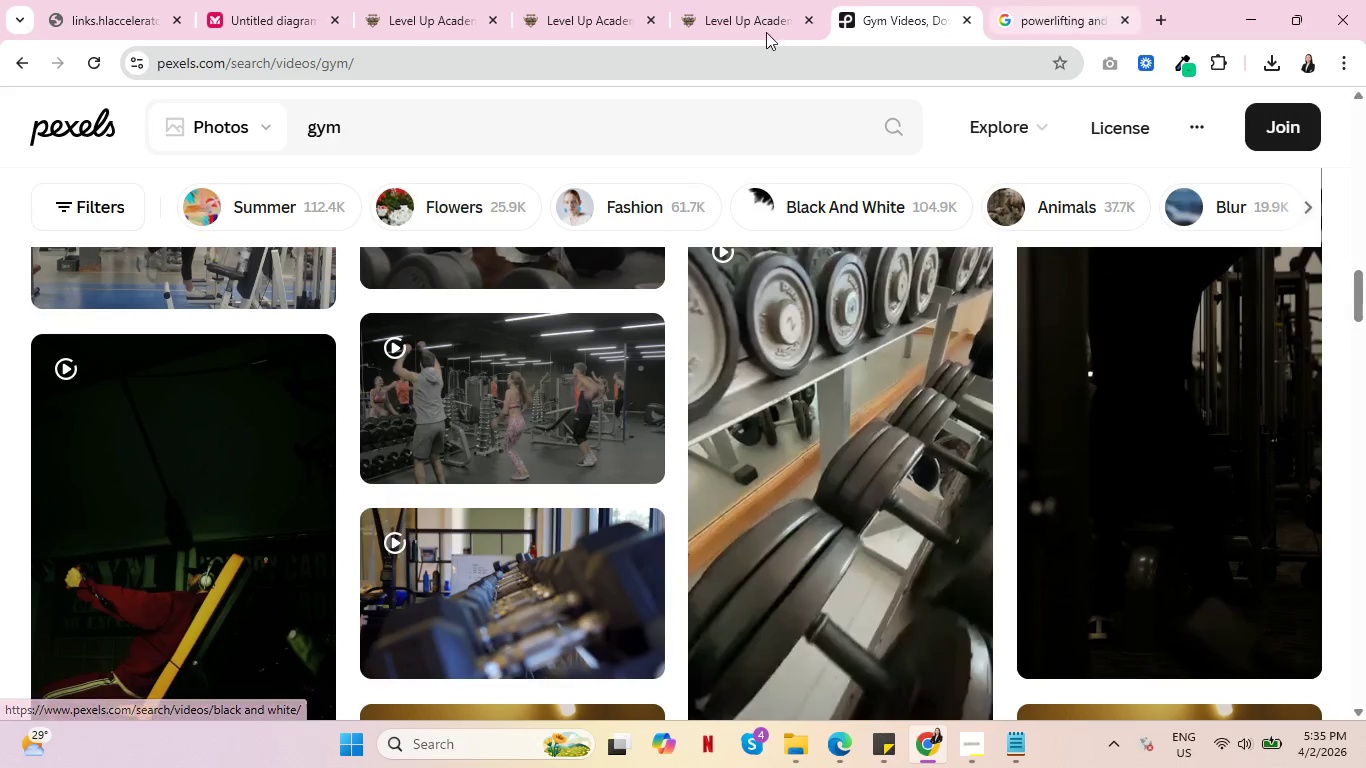 
left_click([726, 0])
 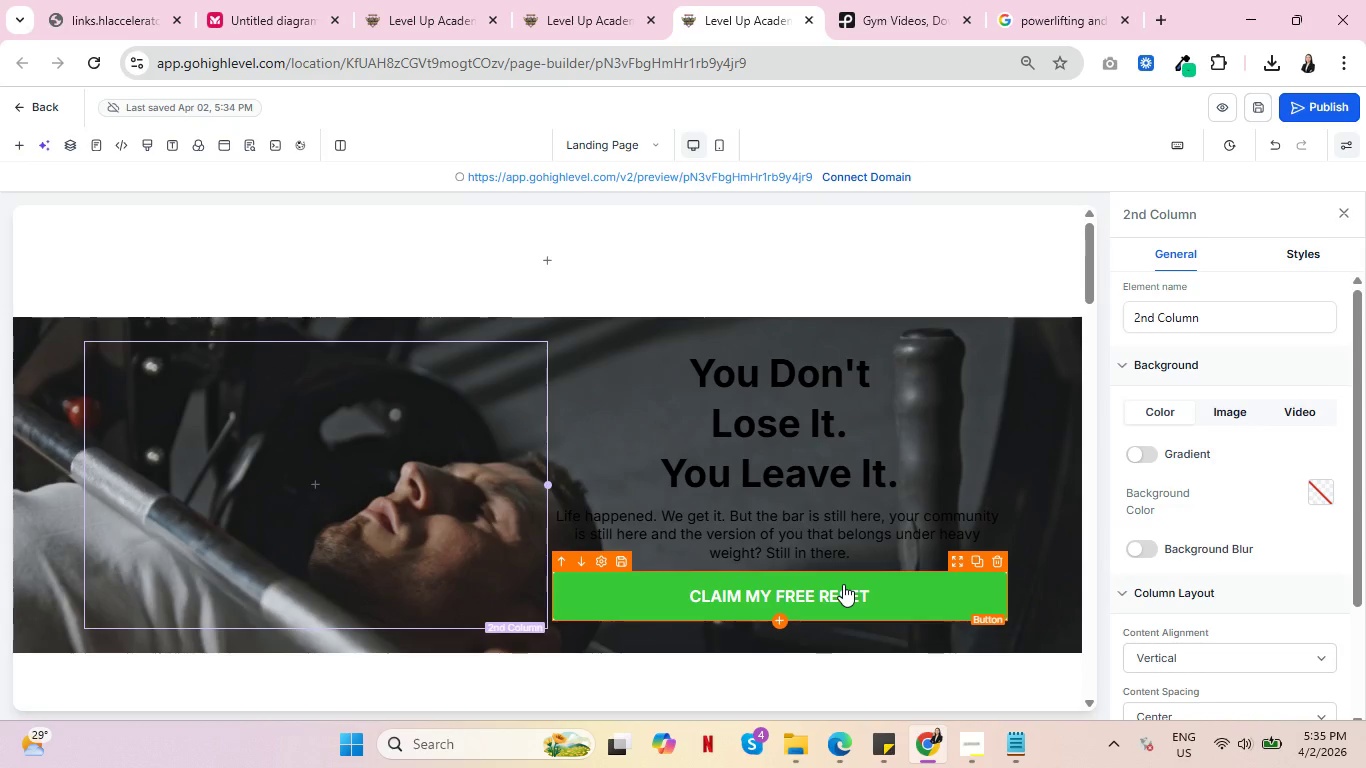 
wait(5.83)
 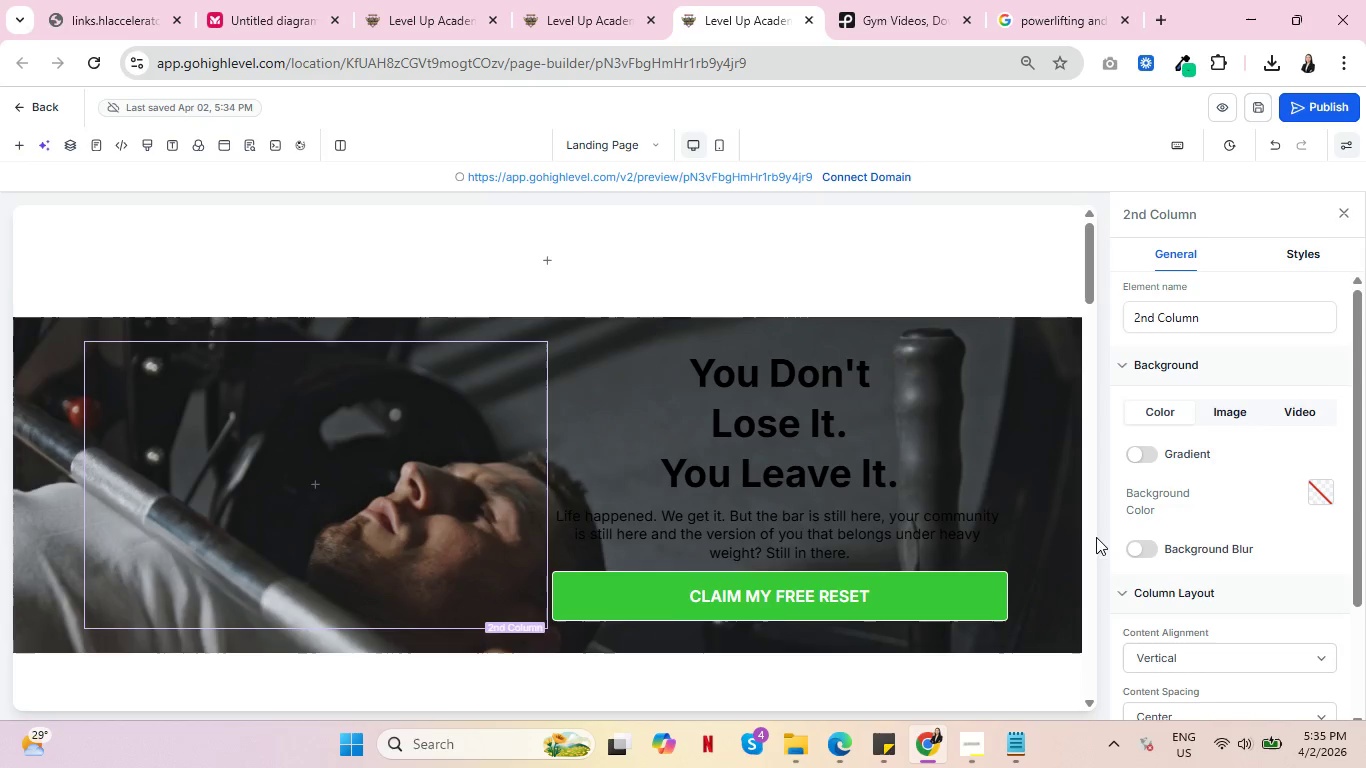 
scroll: coordinate [1030, 467], scroll_direction: down, amount: 7.0
 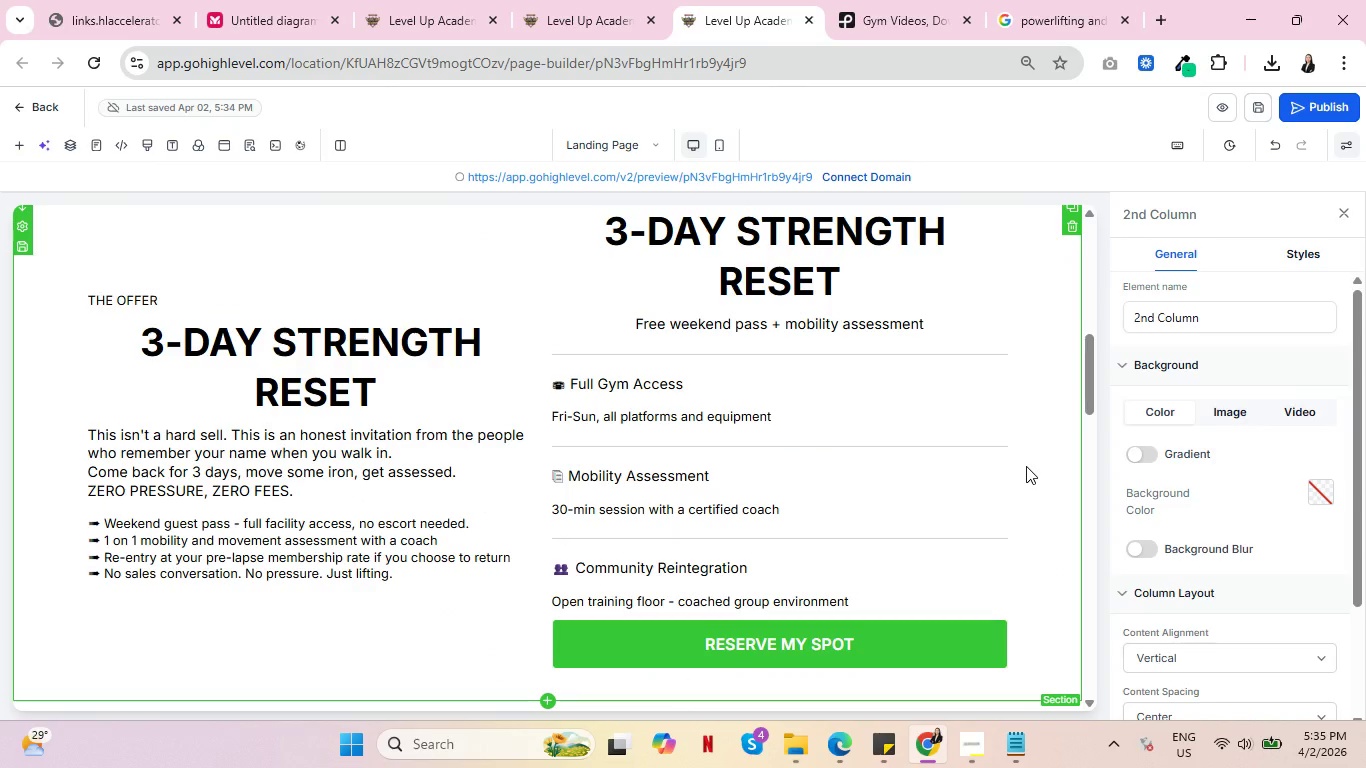 
key(Control+ControlLeft)
 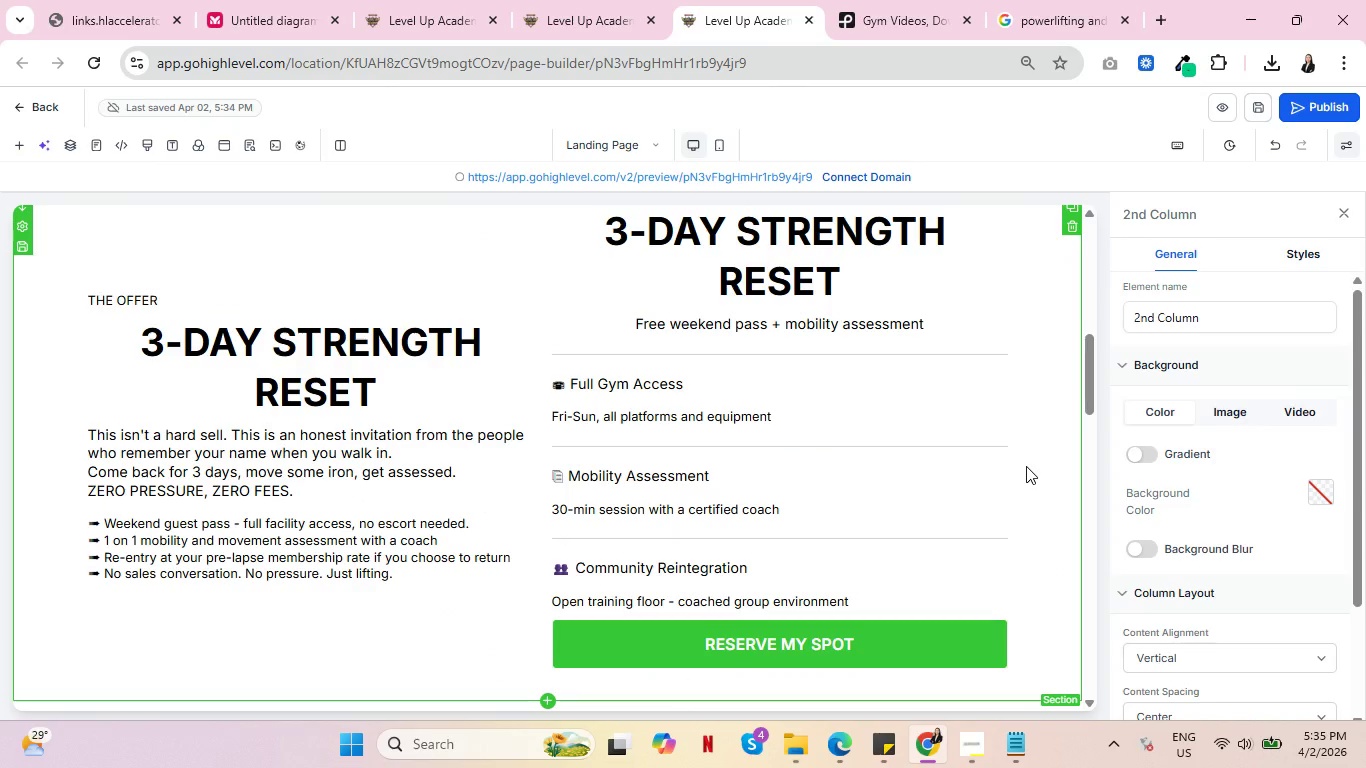 
key(Control+ControlLeft)
 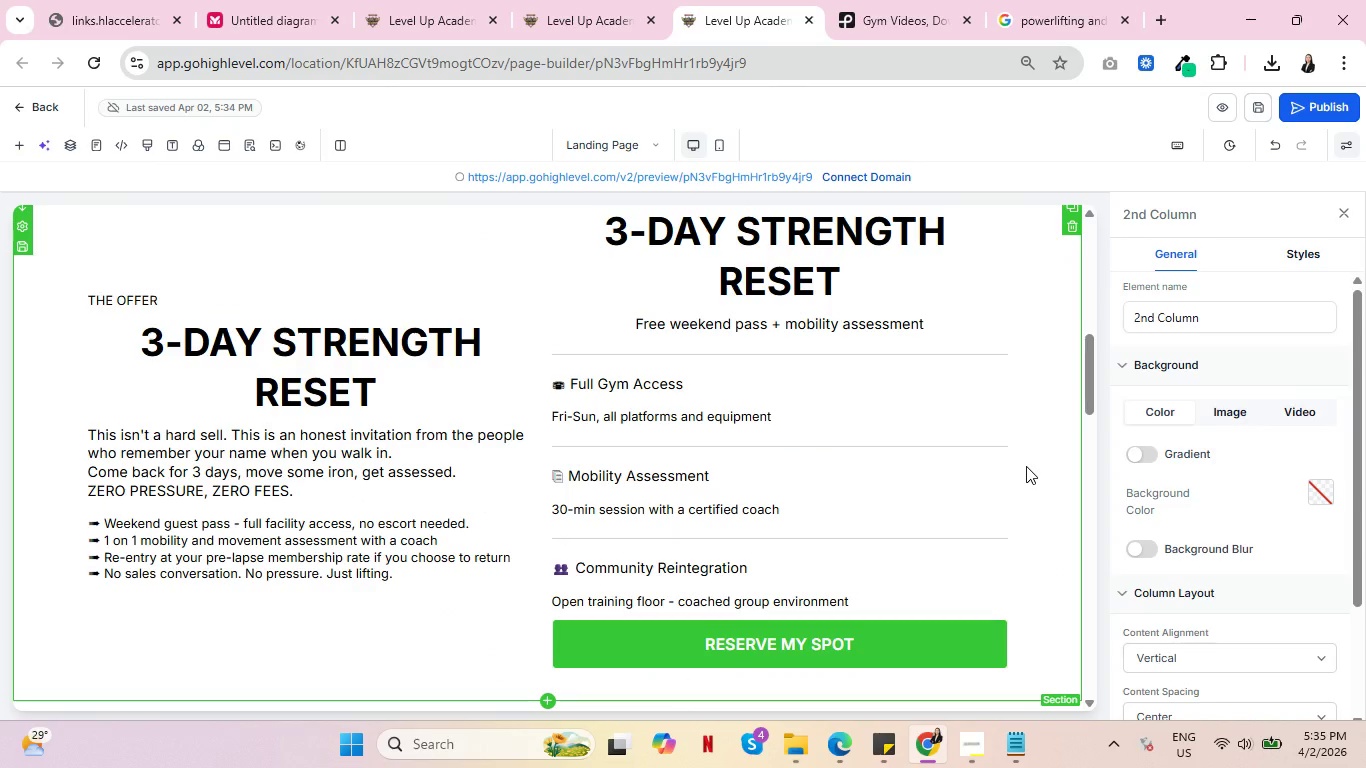 
key(Control+ControlLeft)
 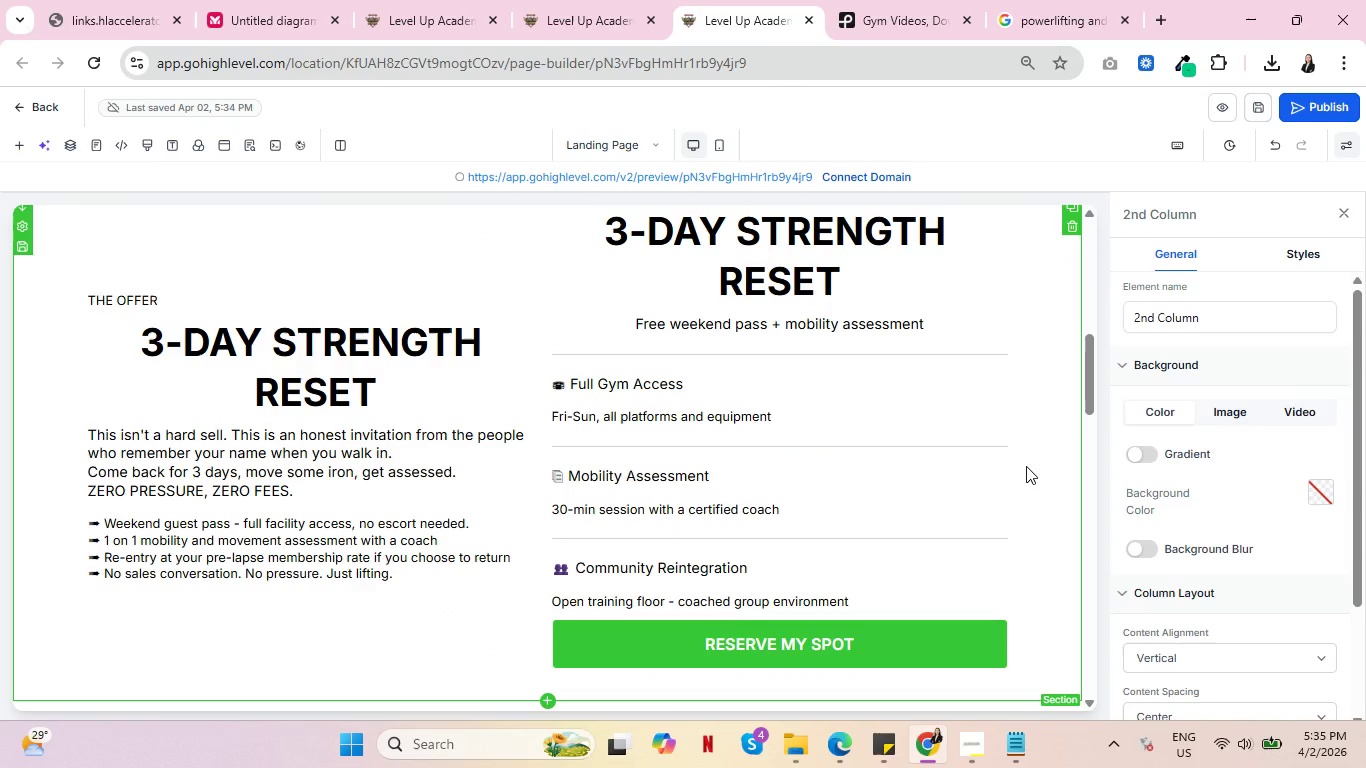 
key(Control+ControlLeft)
 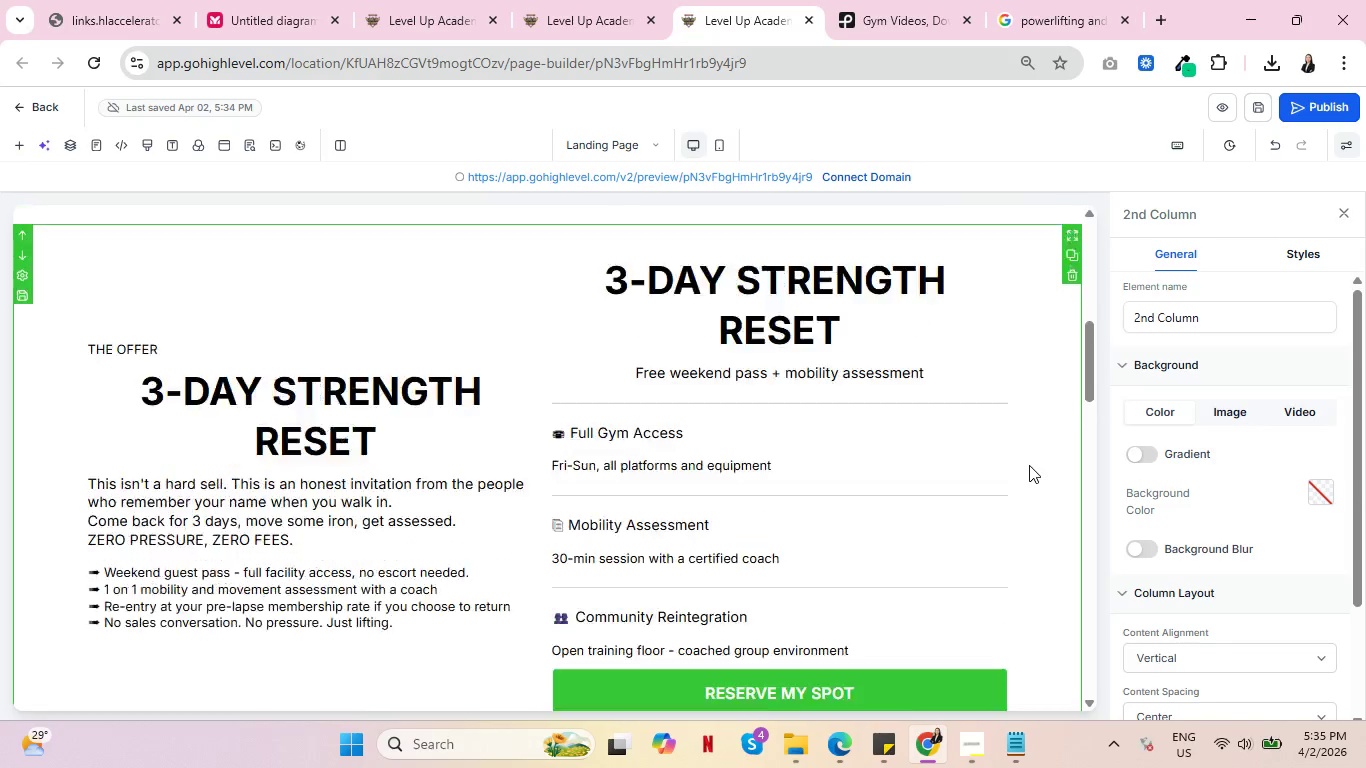 
scroll: coordinate [1038, 463], scroll_direction: up, amount: 7.0
 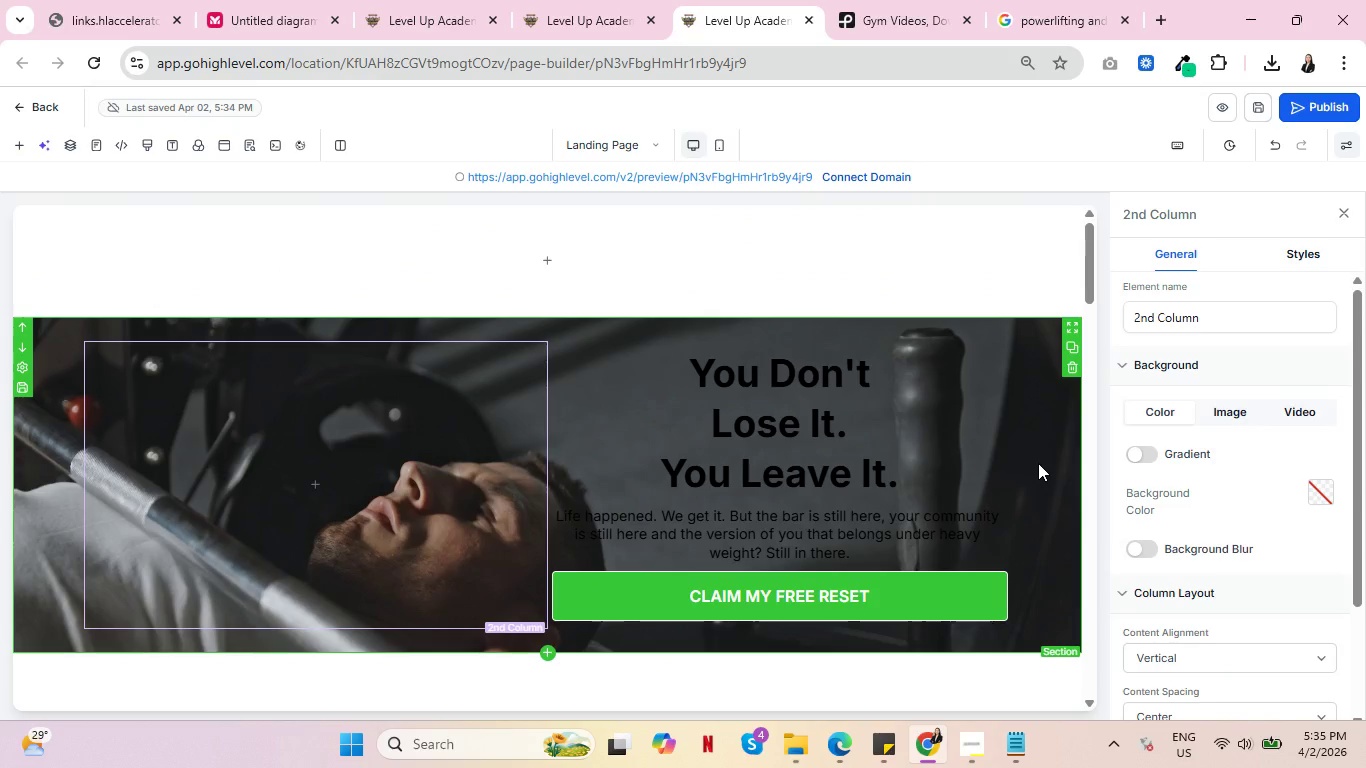 
wait(21.35)
 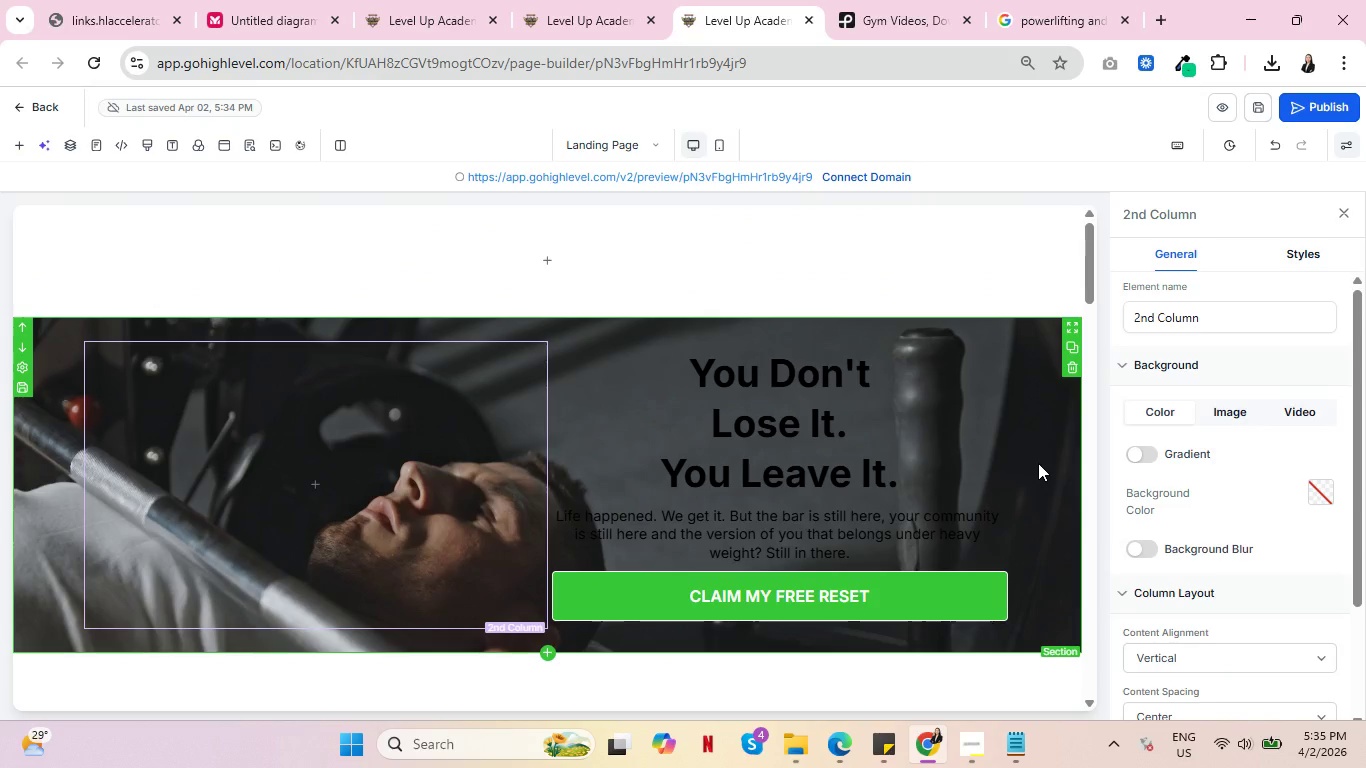 
key(Control+ControlLeft)
 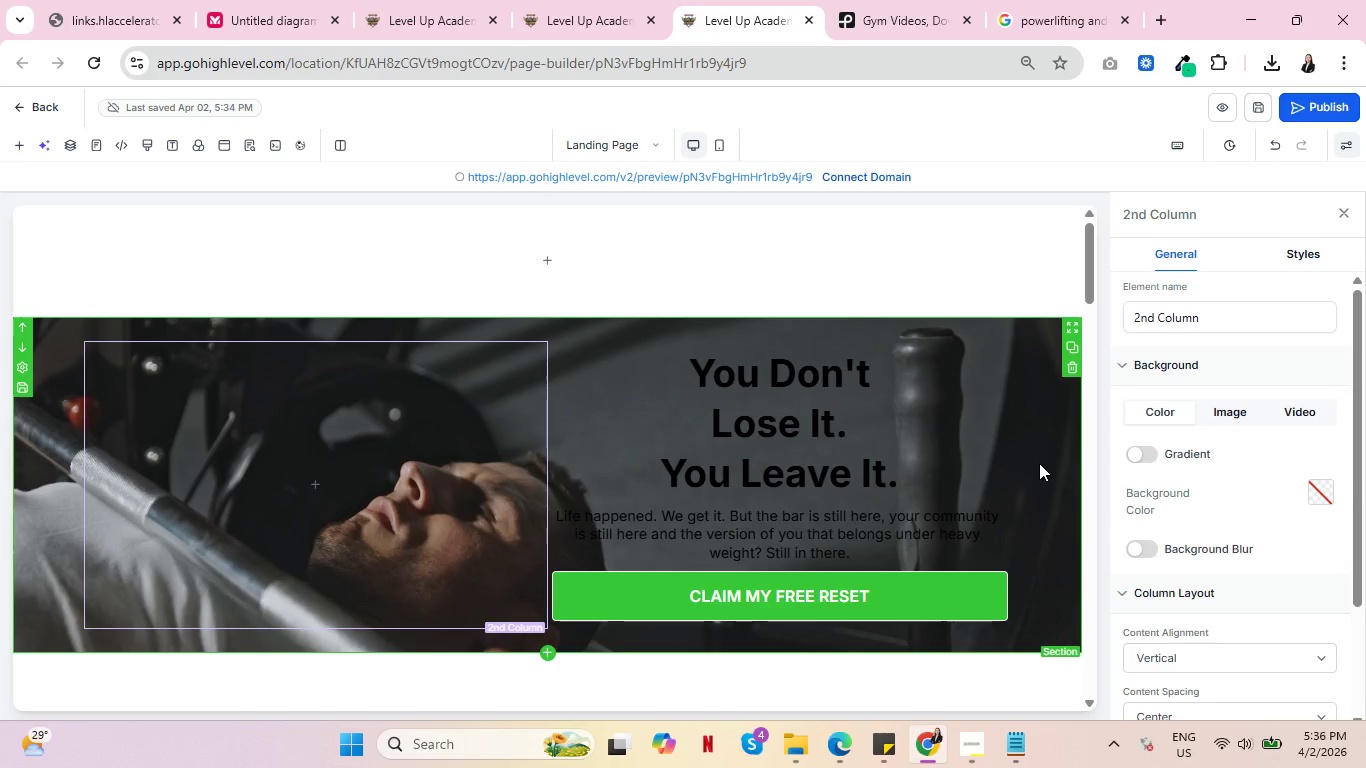 
key(Control+ControlLeft)
 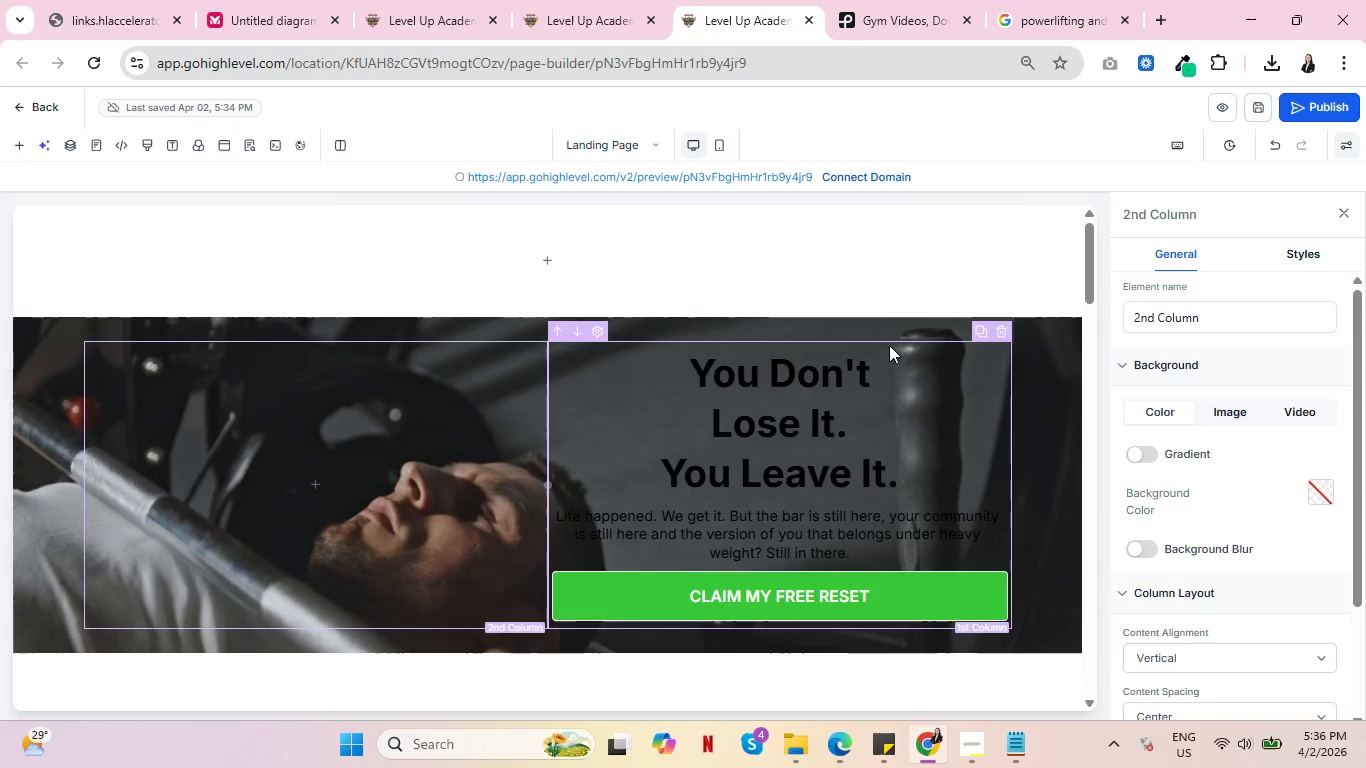 
scroll: coordinate [18, 540], scroll_direction: down, amount: 5.0
 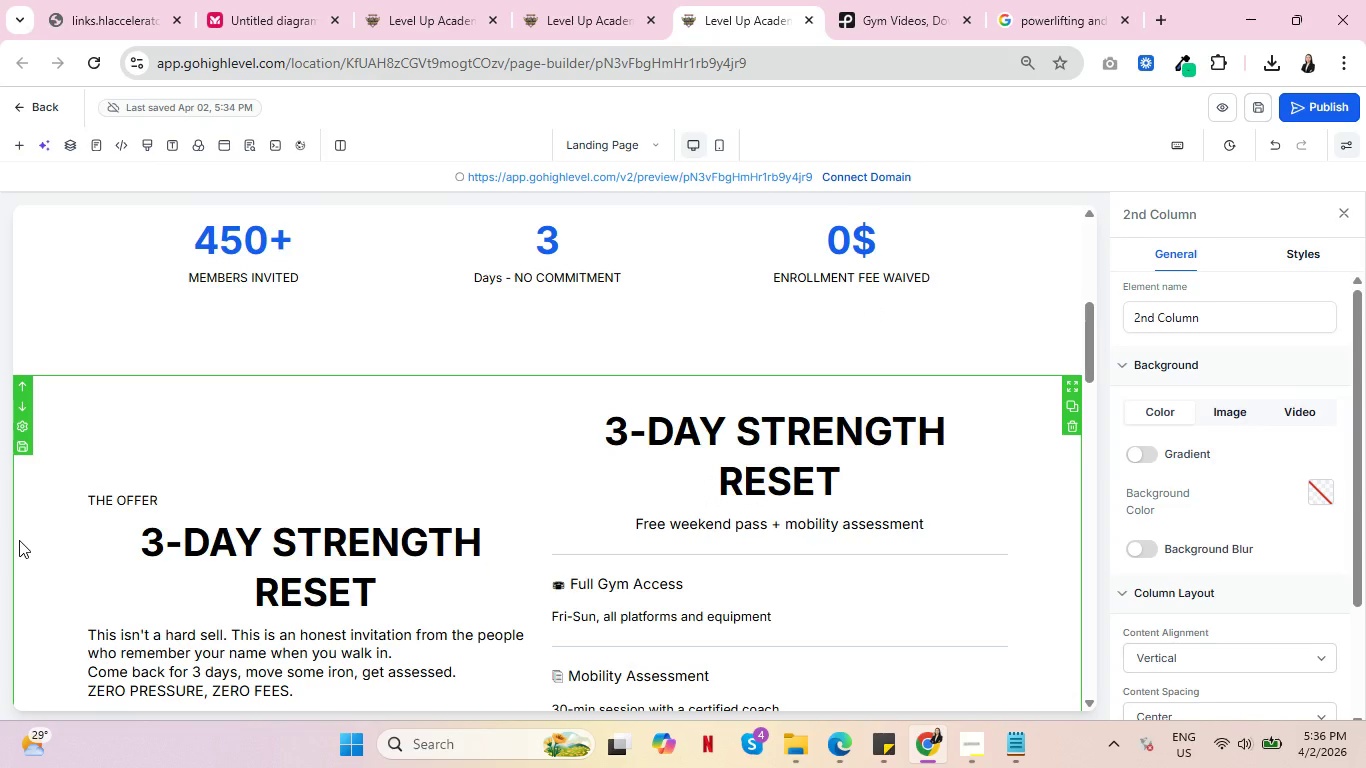 
wait(7.91)
 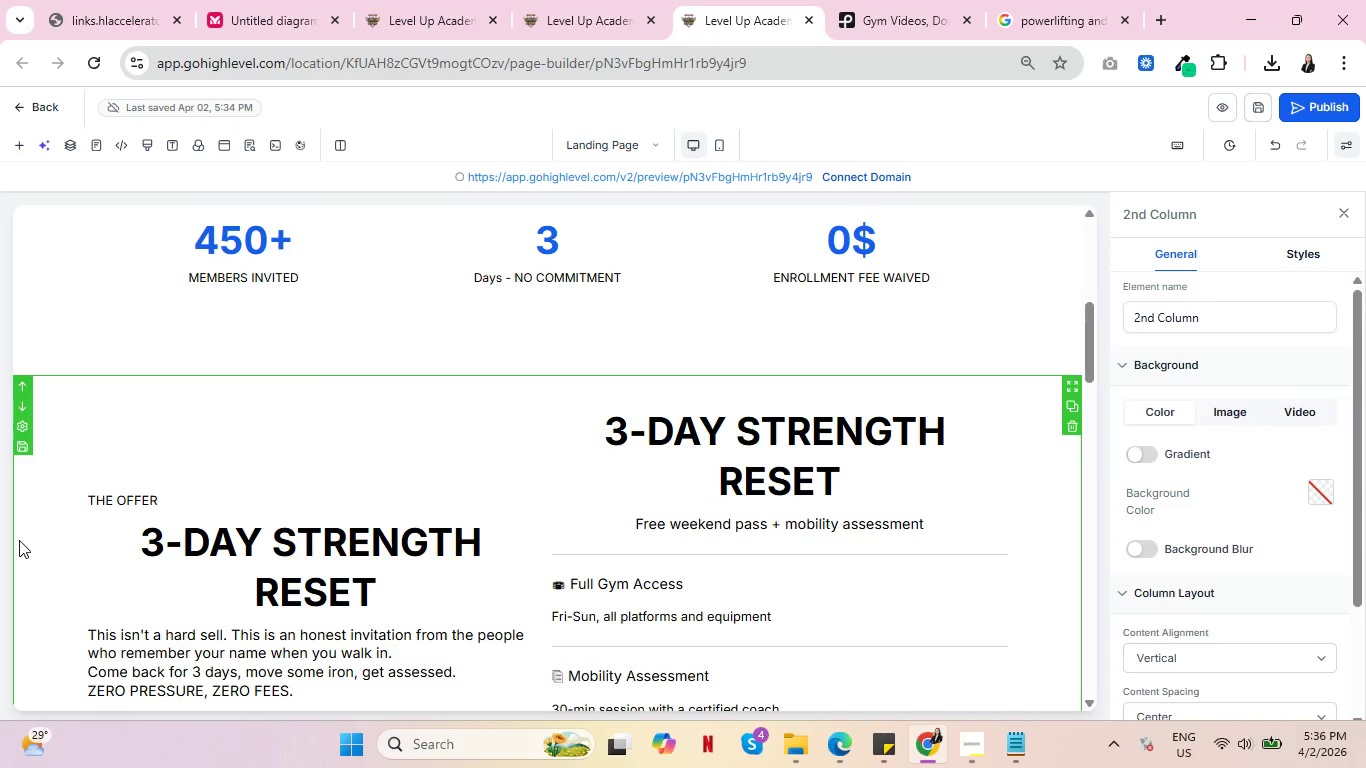 
left_click([547, 416])
 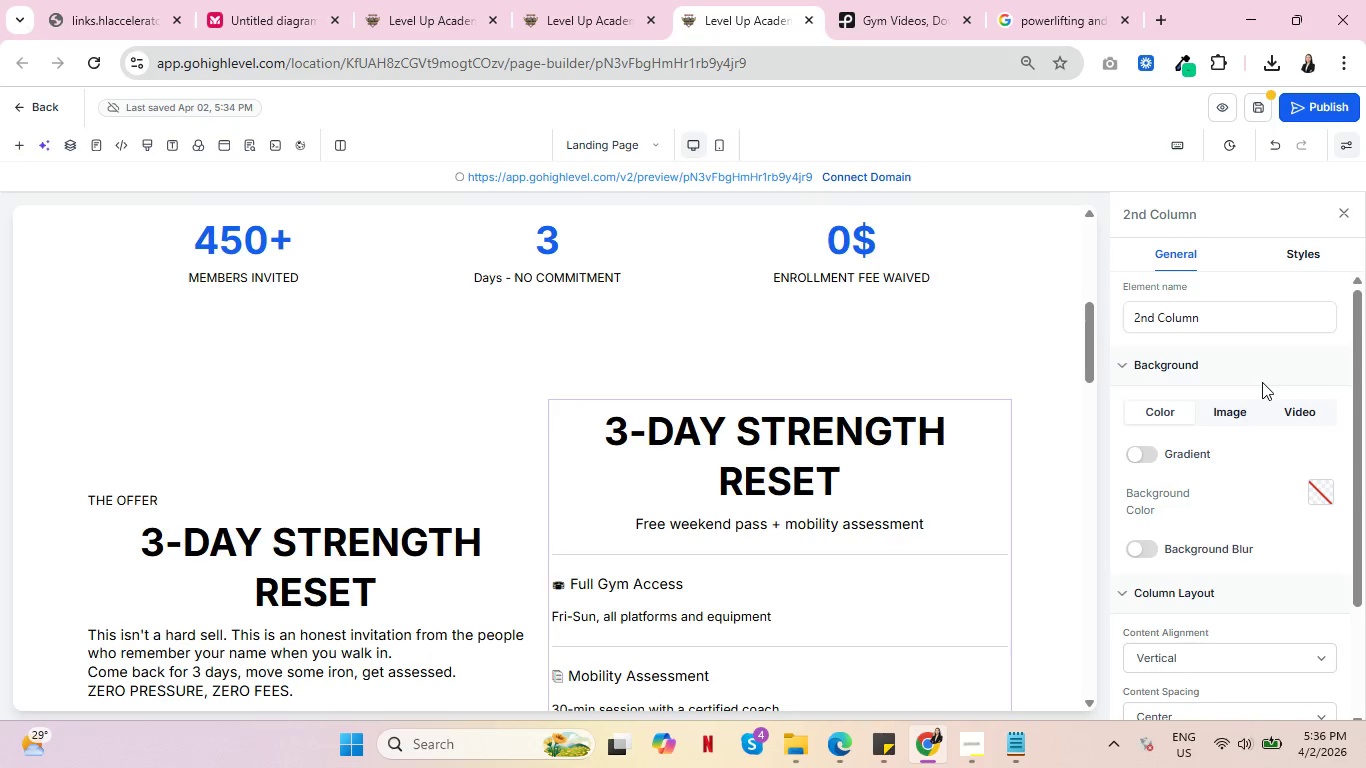 
scroll: coordinate [975, 488], scroll_direction: down, amount: 3.0
 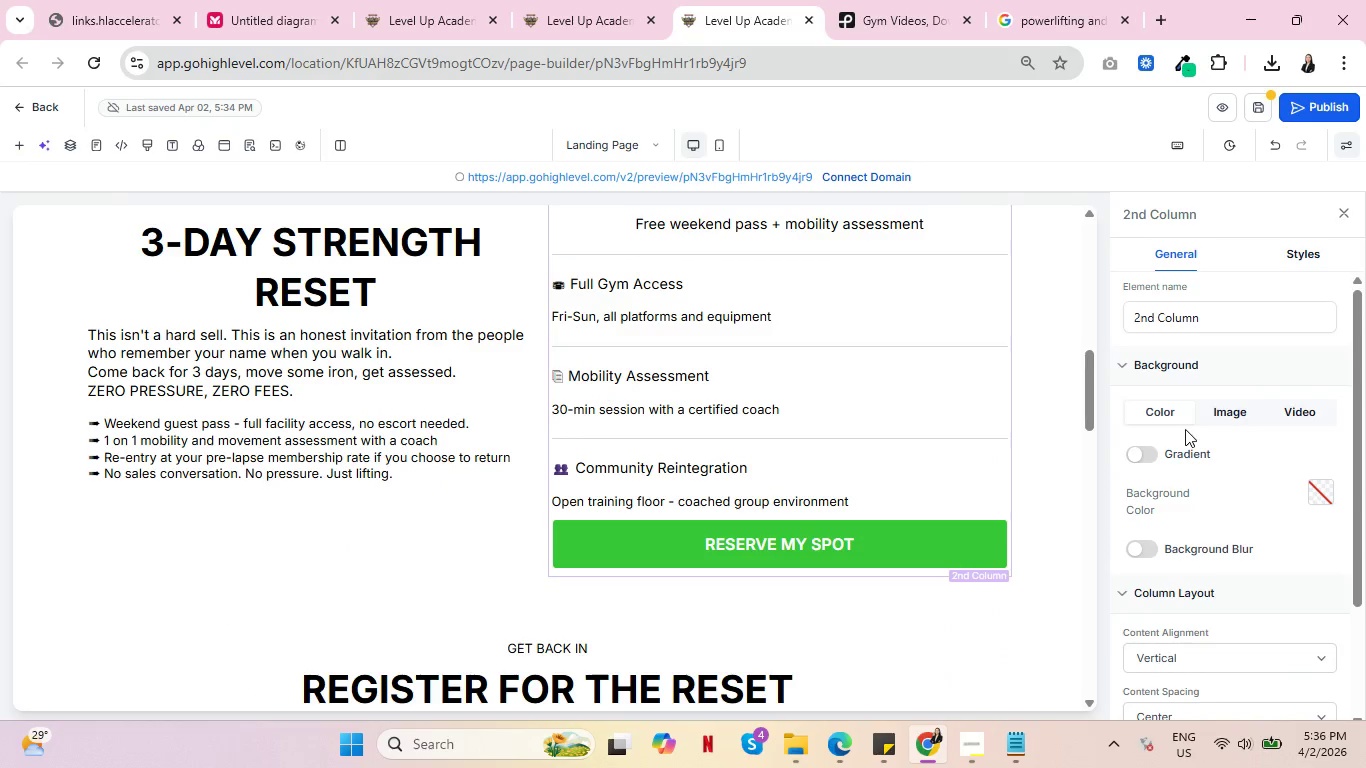 
scroll: coordinate [912, 501], scroll_direction: up, amount: 10.0
 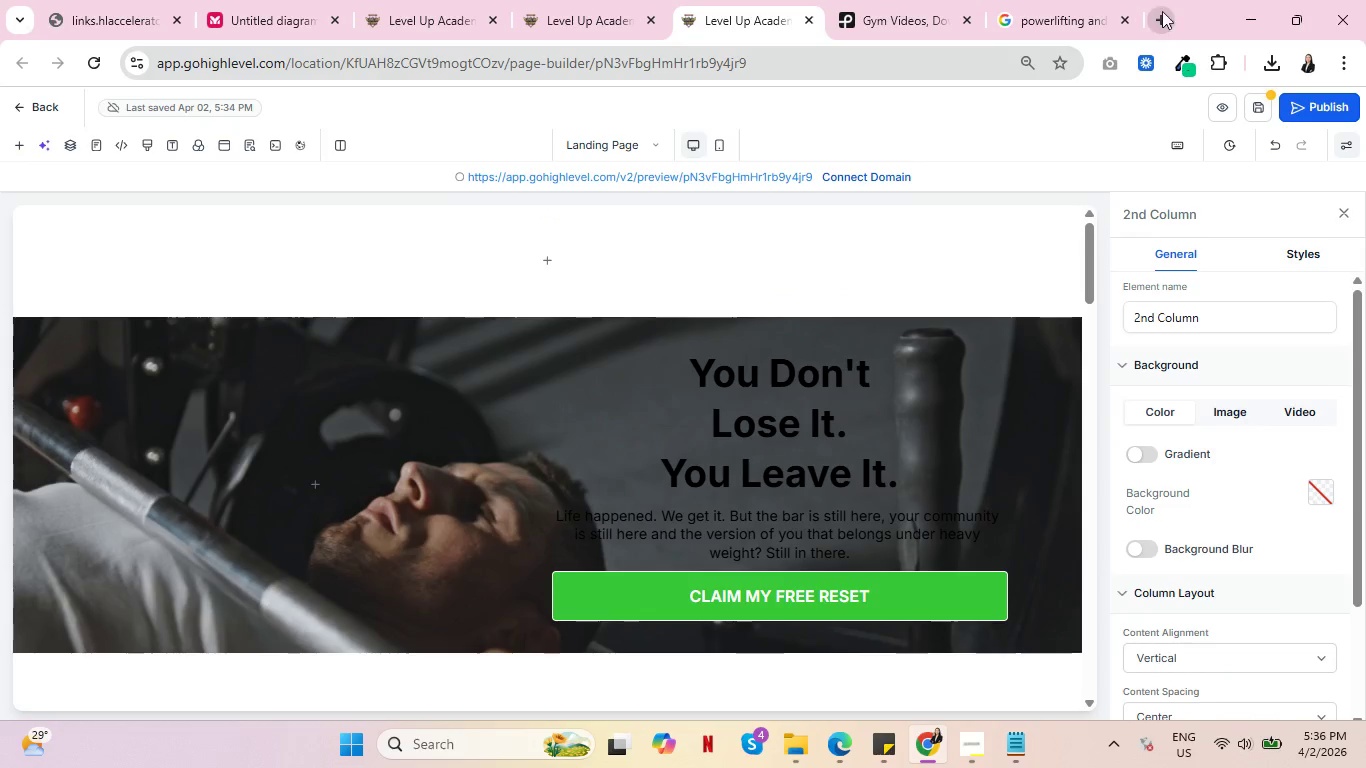 
left_click([1163, 15])
 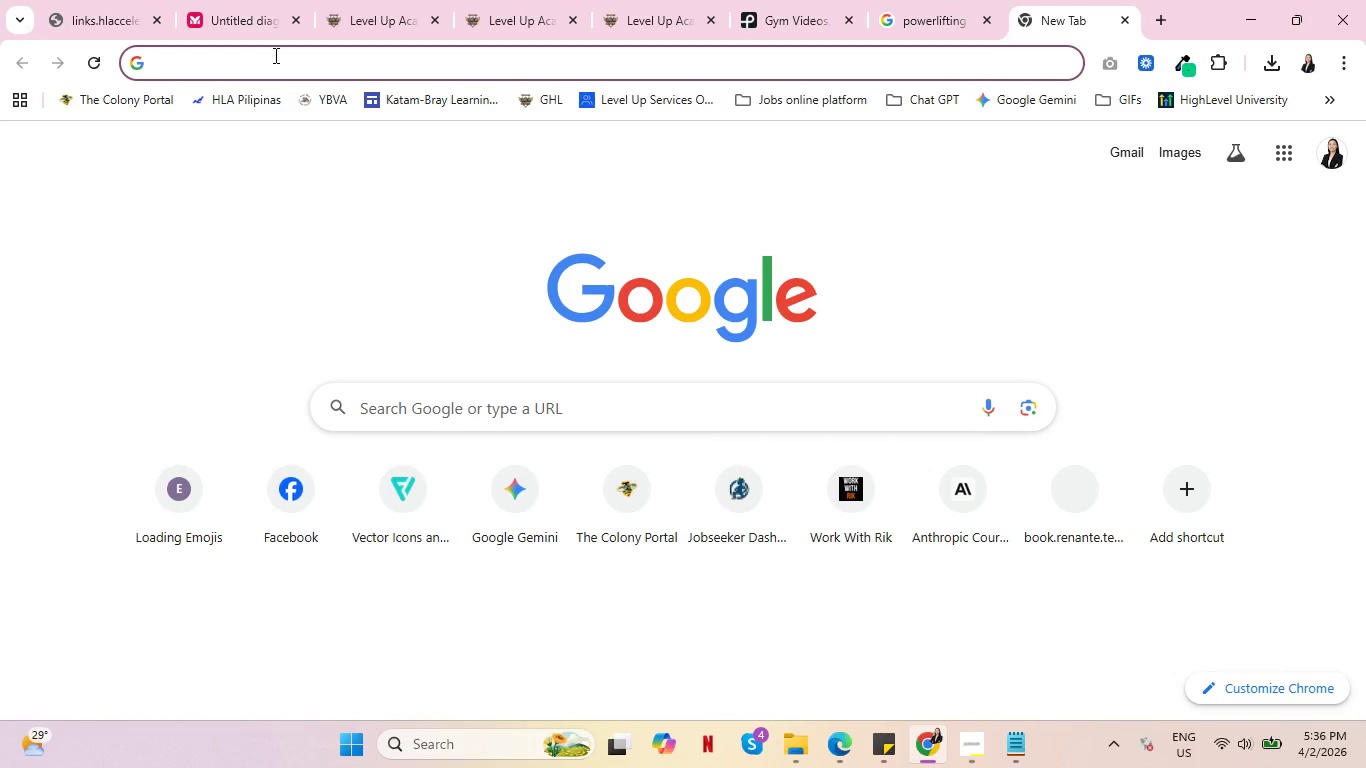 
type(canva)
 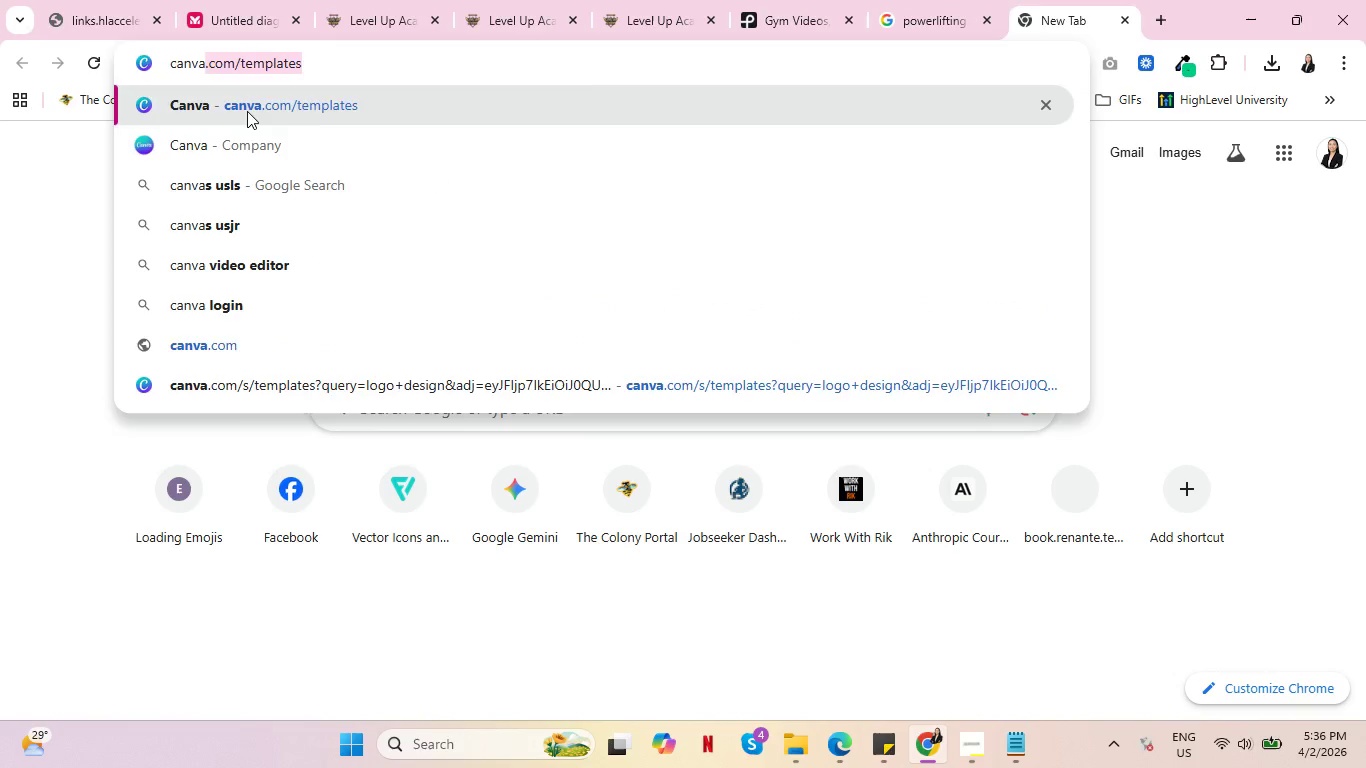 
left_click([247, 111])
 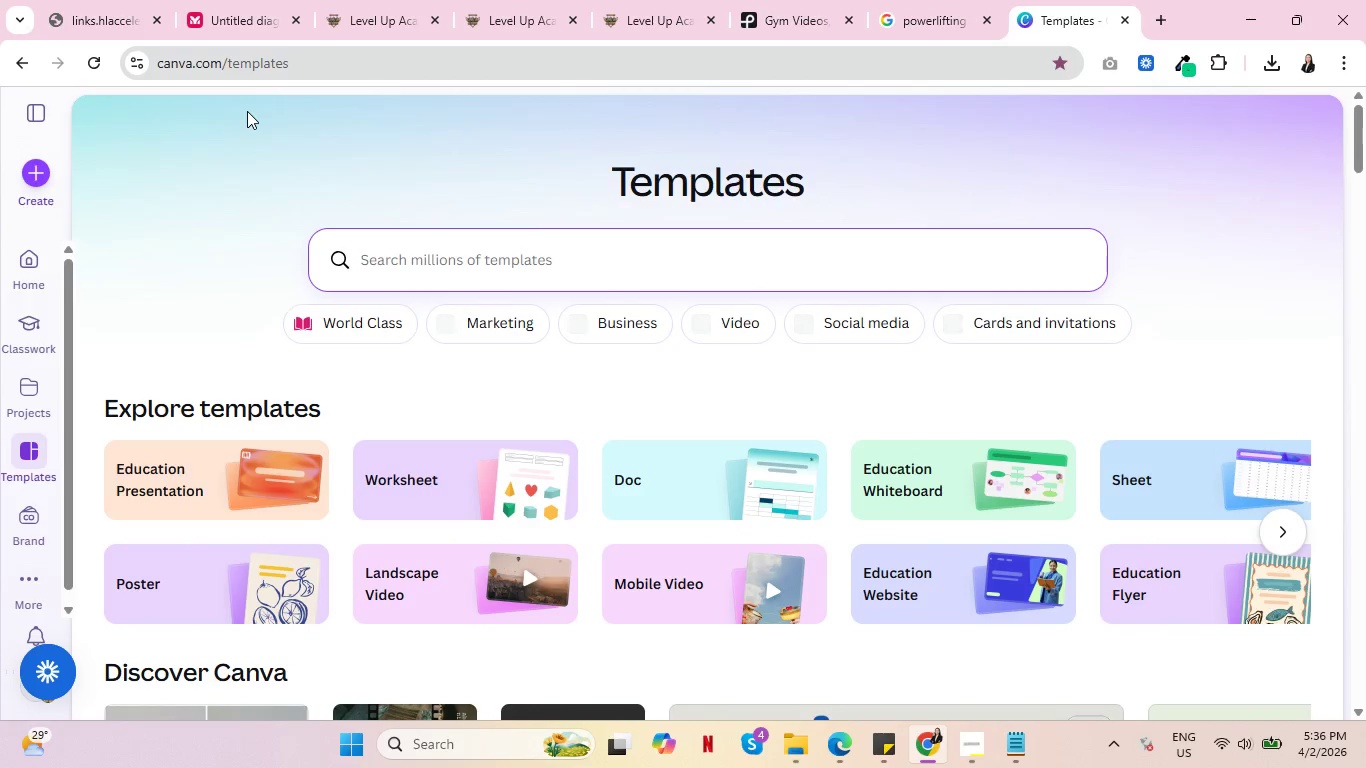 
wait(6.17)
 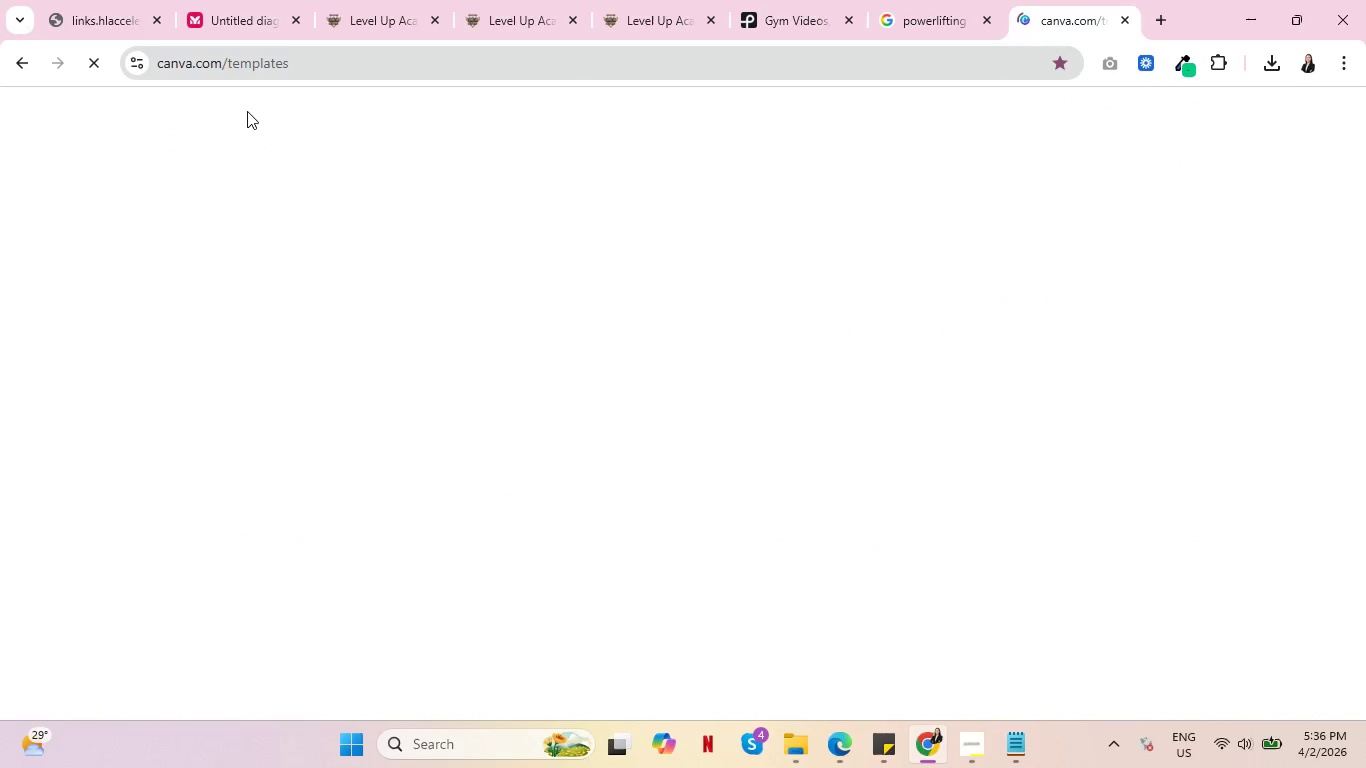 
left_click([414, 252])
 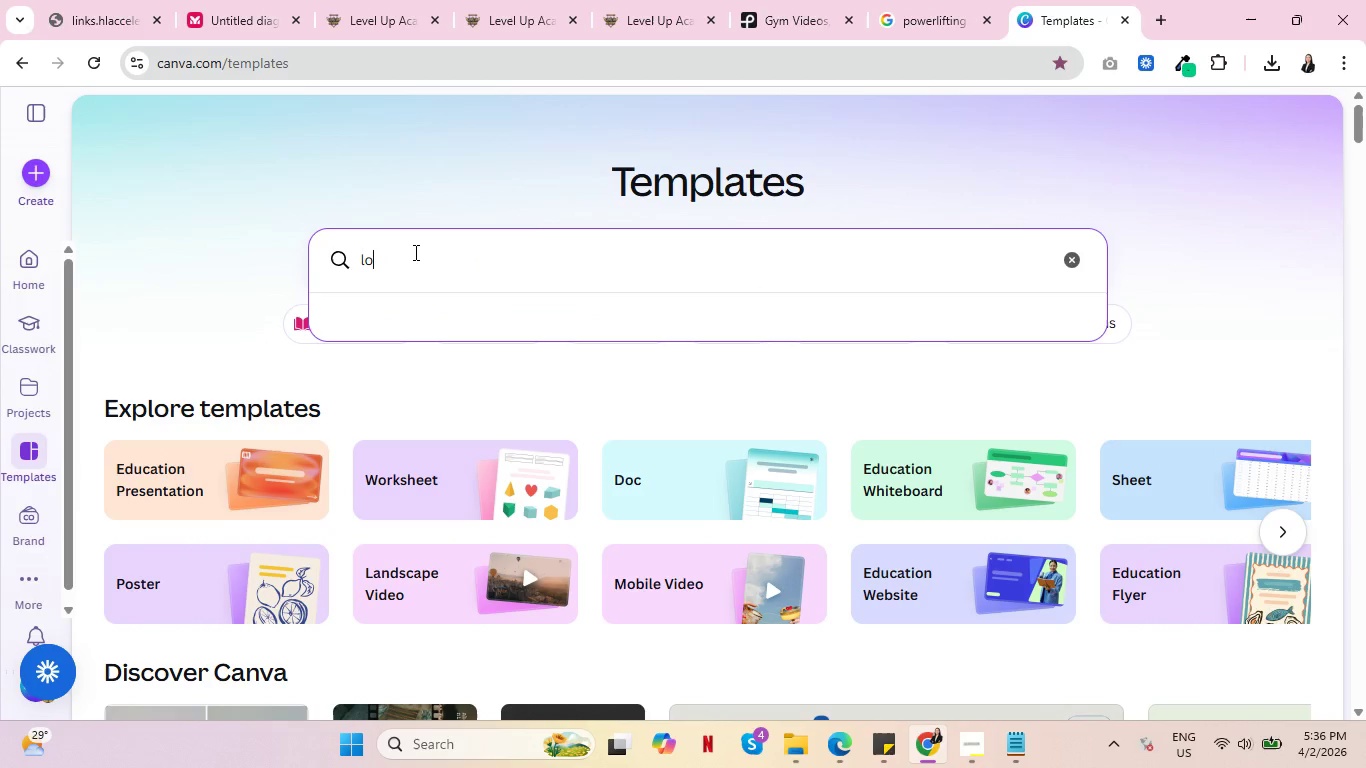 
type(logo)
 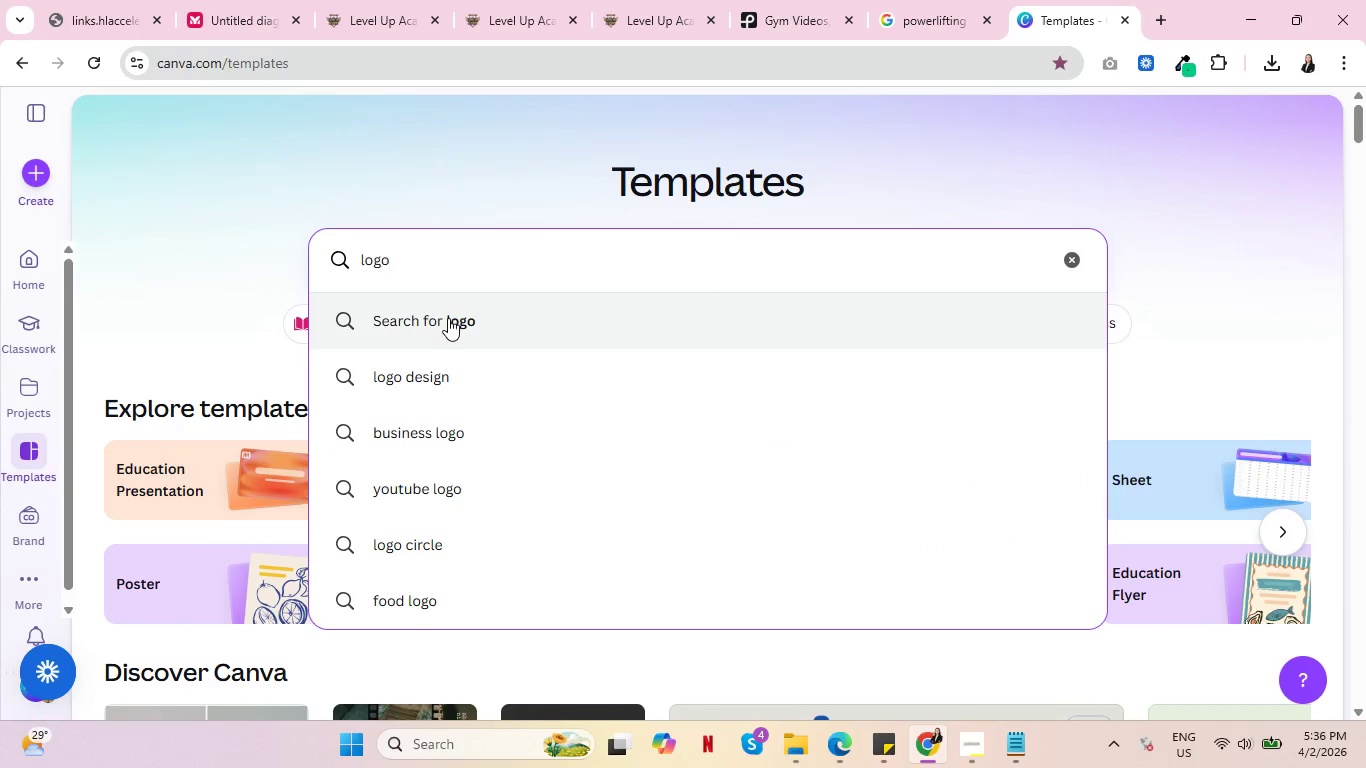 
left_click([475, 359])
 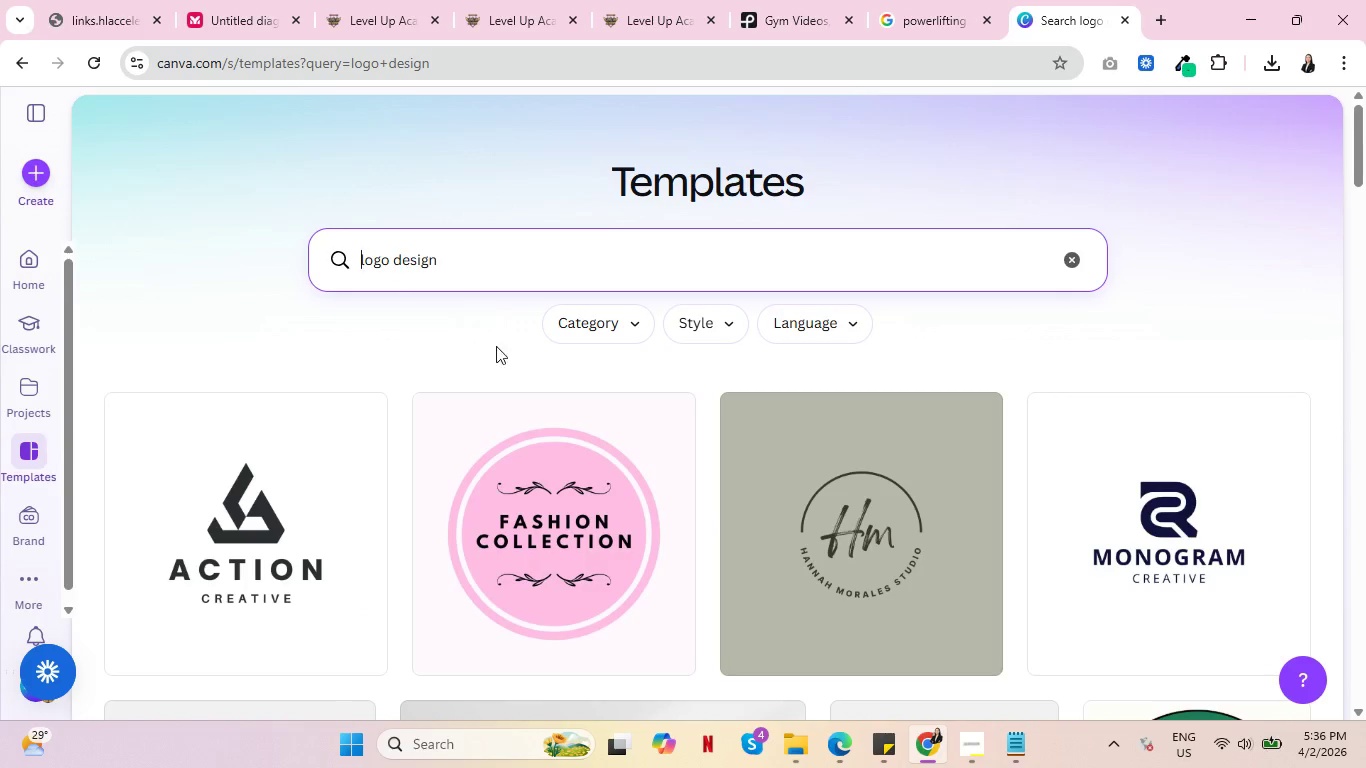 
left_click([612, 330])
 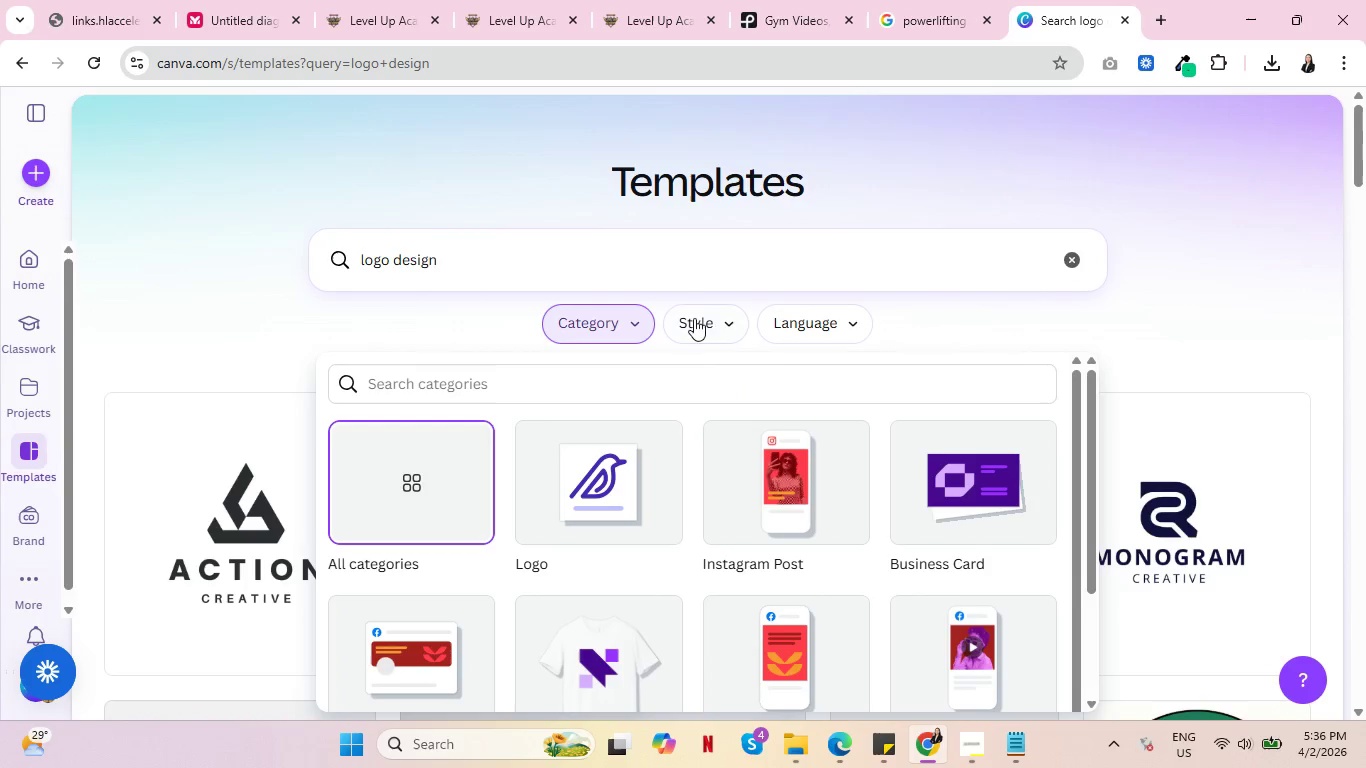 
left_click([729, 325])
 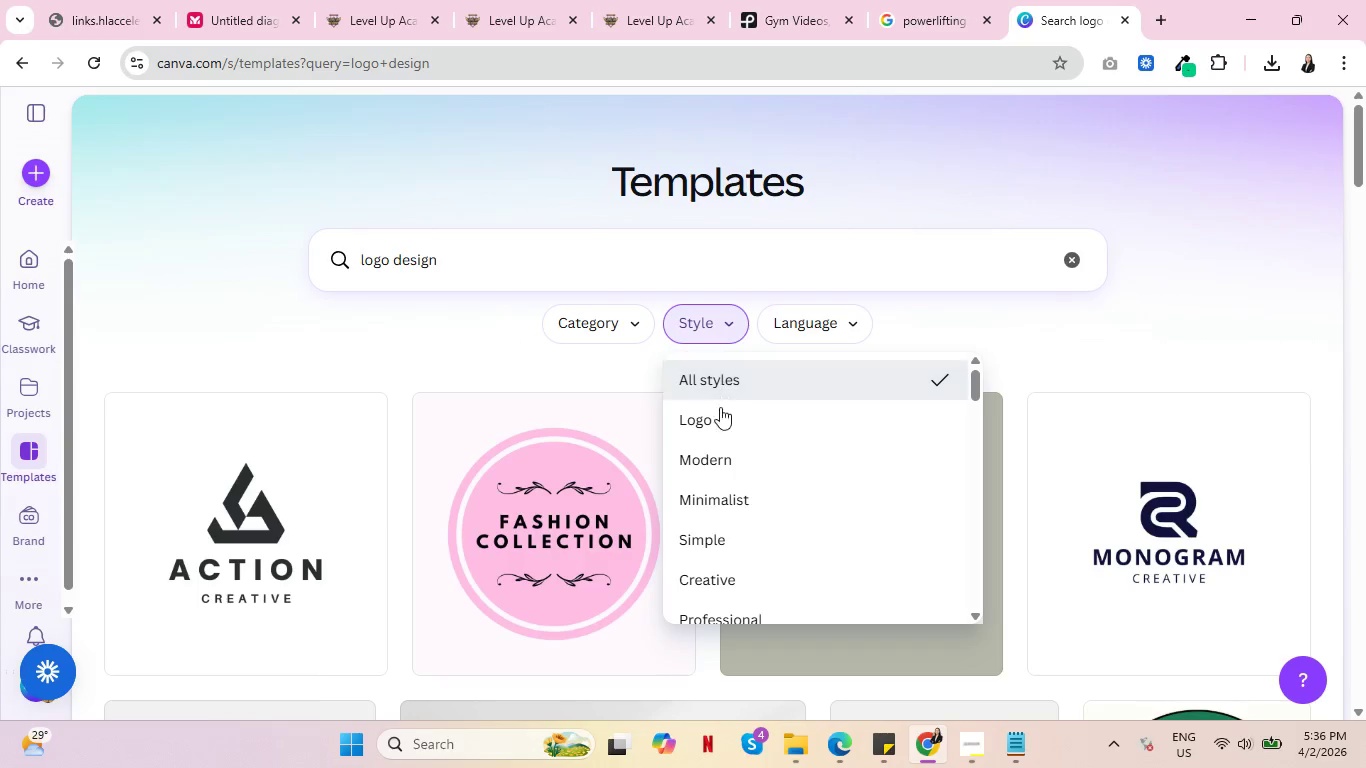 
scroll: coordinate [834, 491], scroll_direction: down, amount: 9.0
 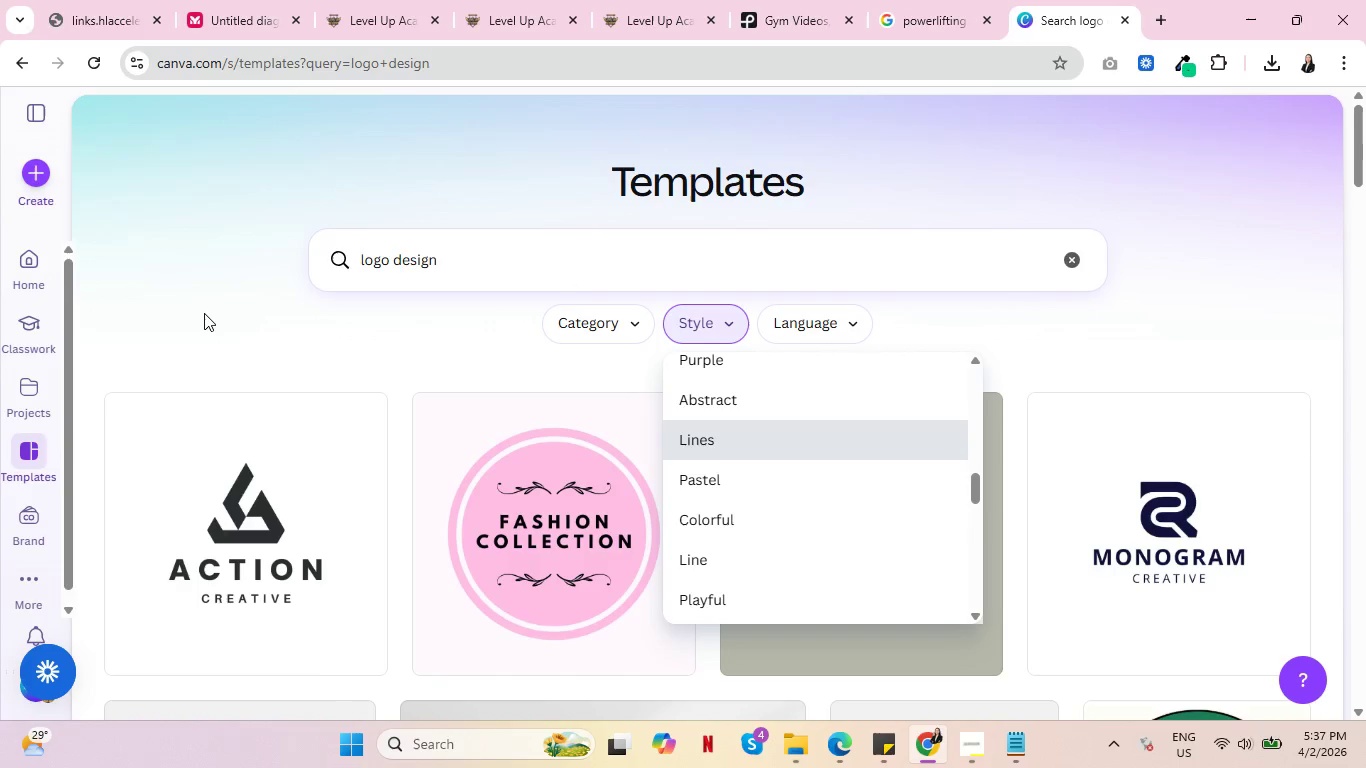 
left_click([190, 313])
 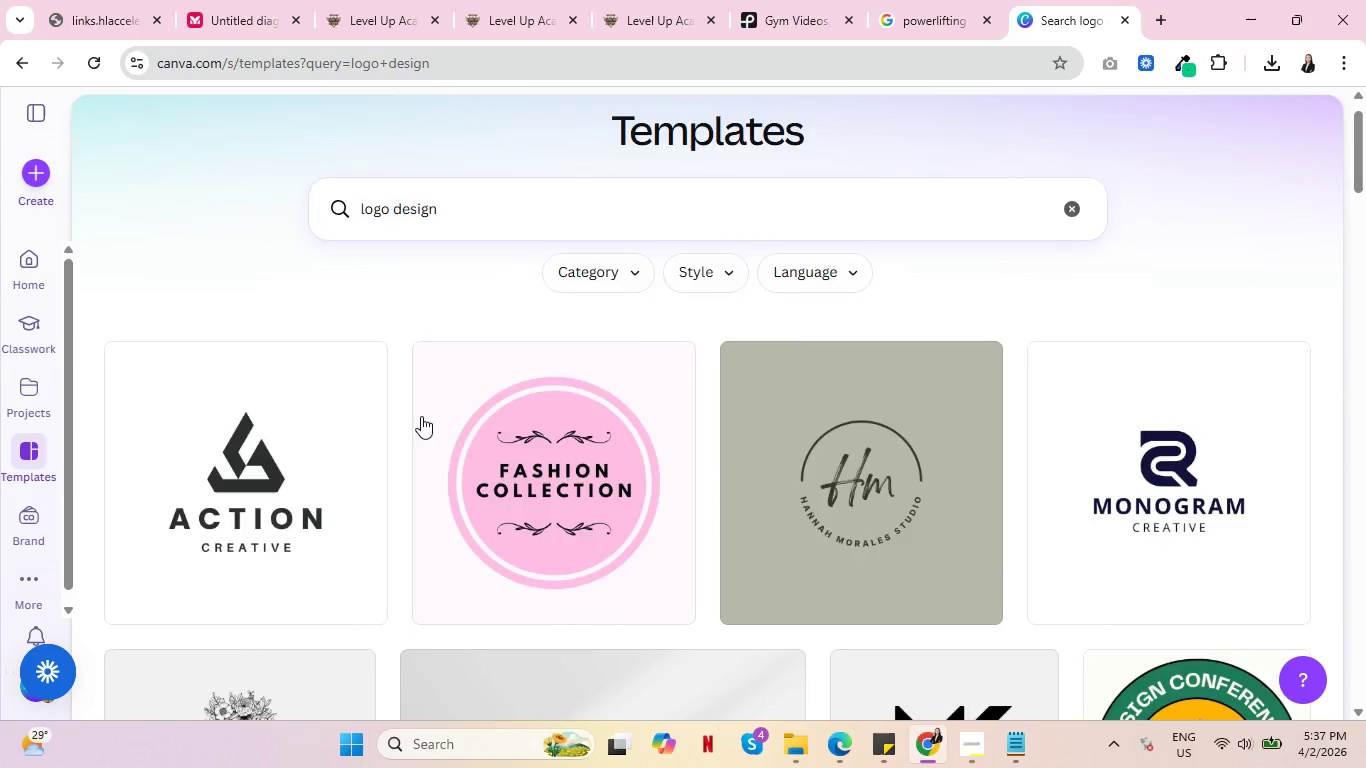 
scroll: coordinate [486, 511], scroll_direction: down, amount: 13.0
 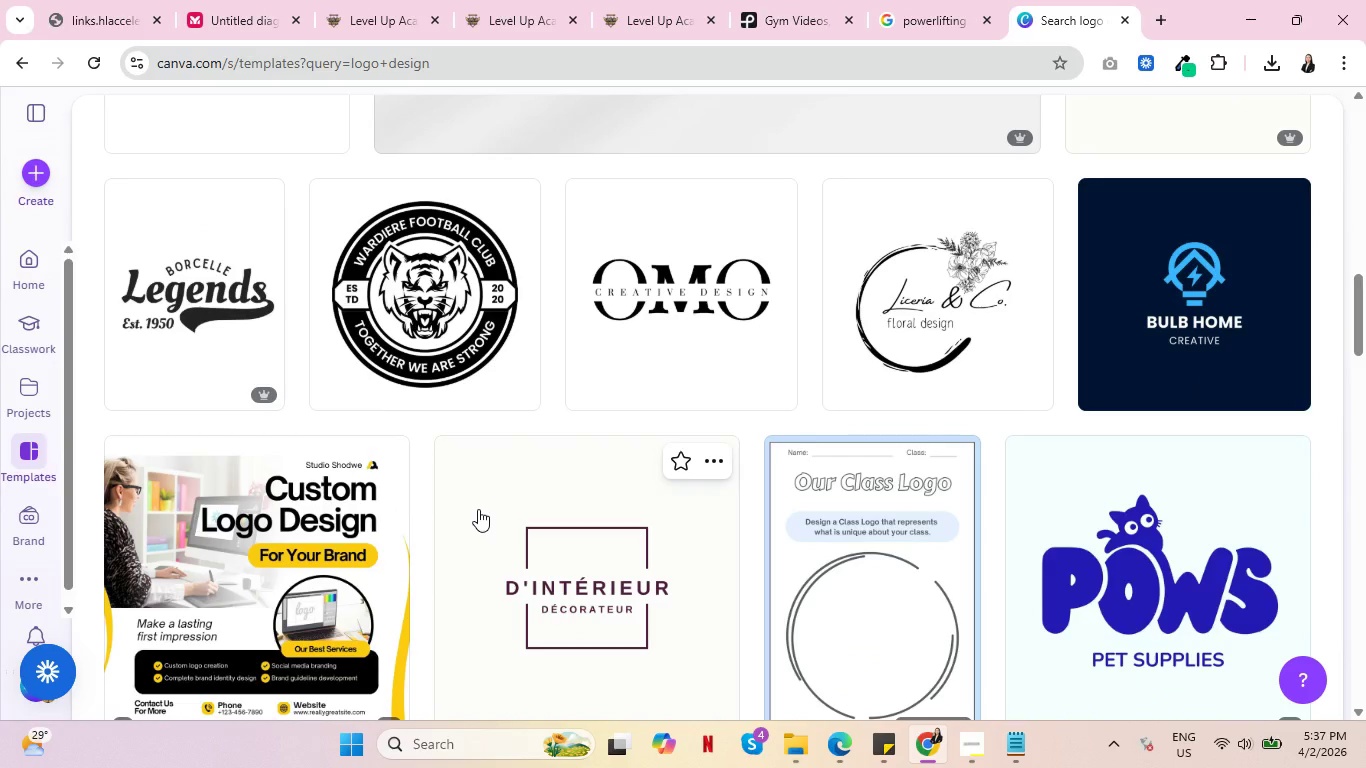 
scroll: coordinate [460, 532], scroll_direction: down, amount: 9.0
 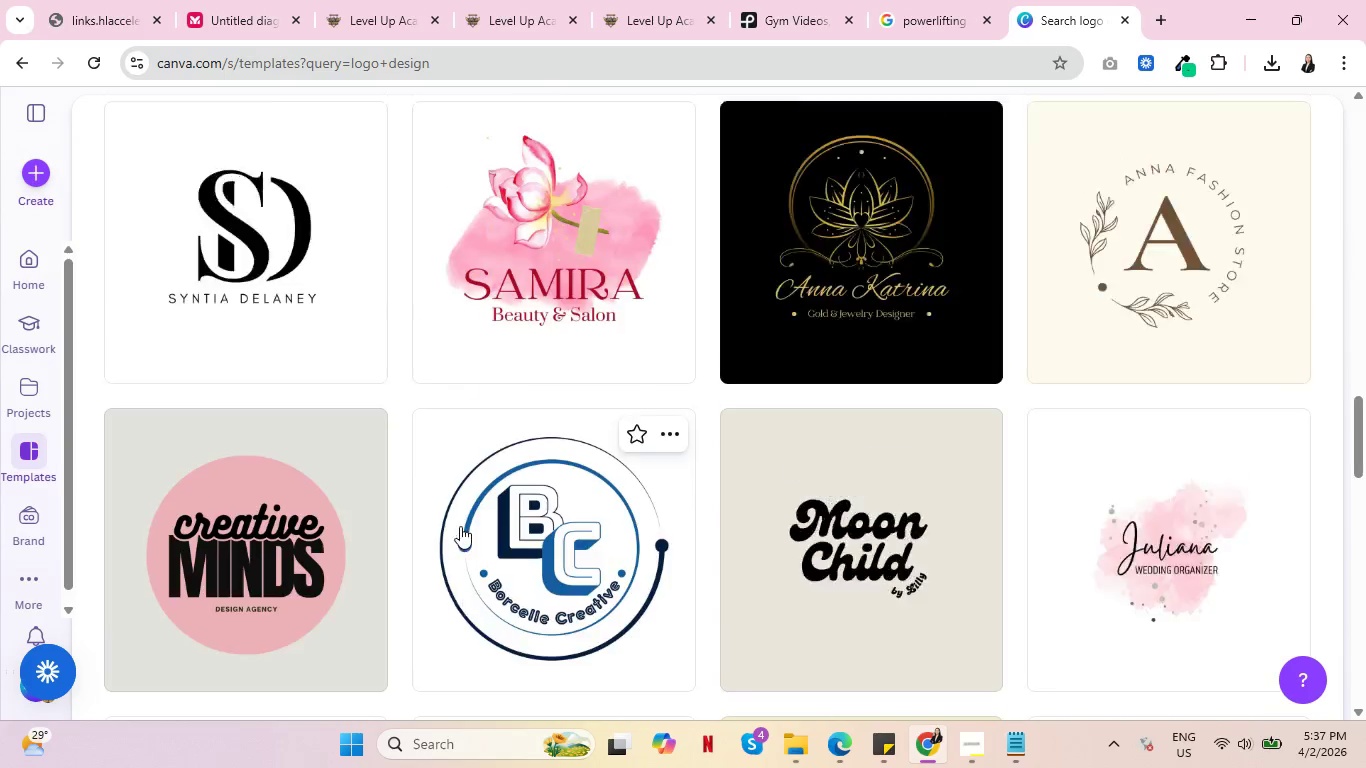 
scroll: coordinate [461, 522], scroll_direction: up, amount: 12.0
 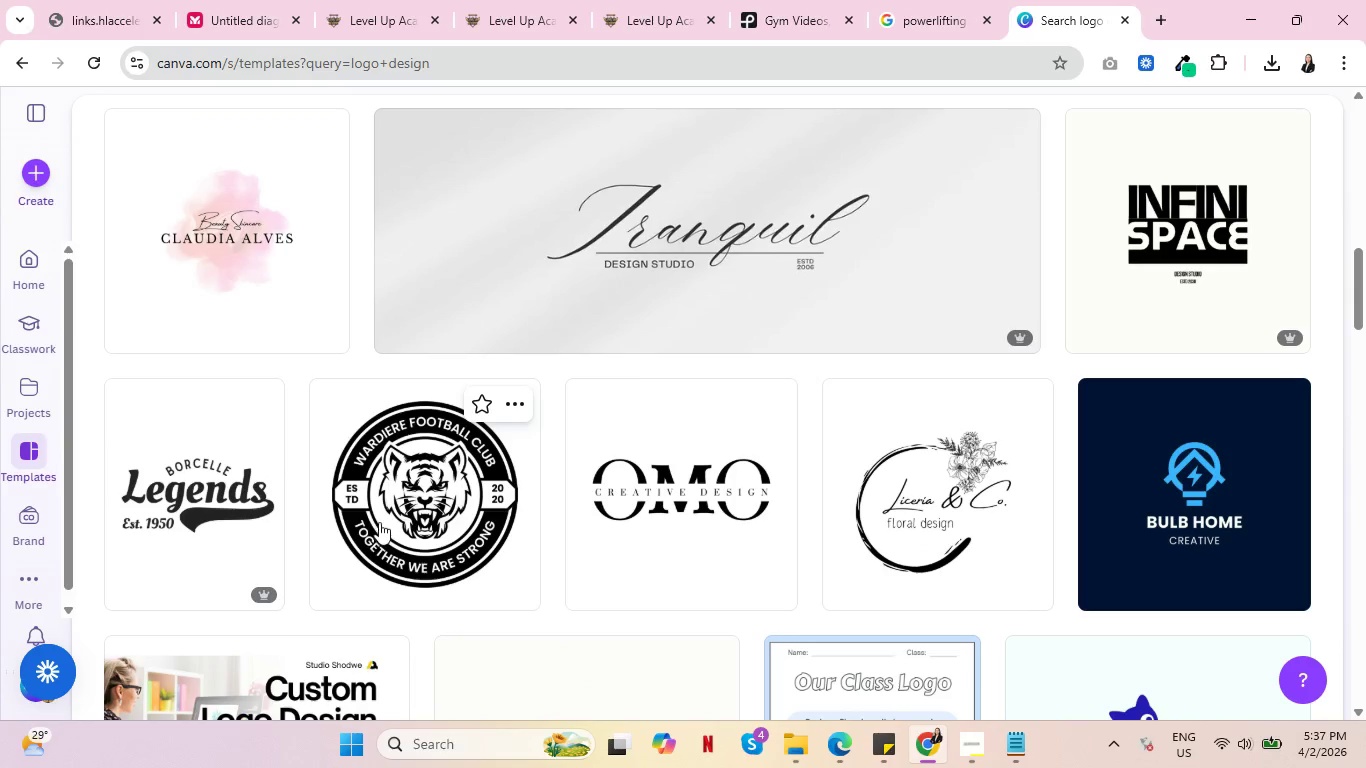 
scroll: coordinate [528, 503], scroll_direction: down, amount: 3.0
 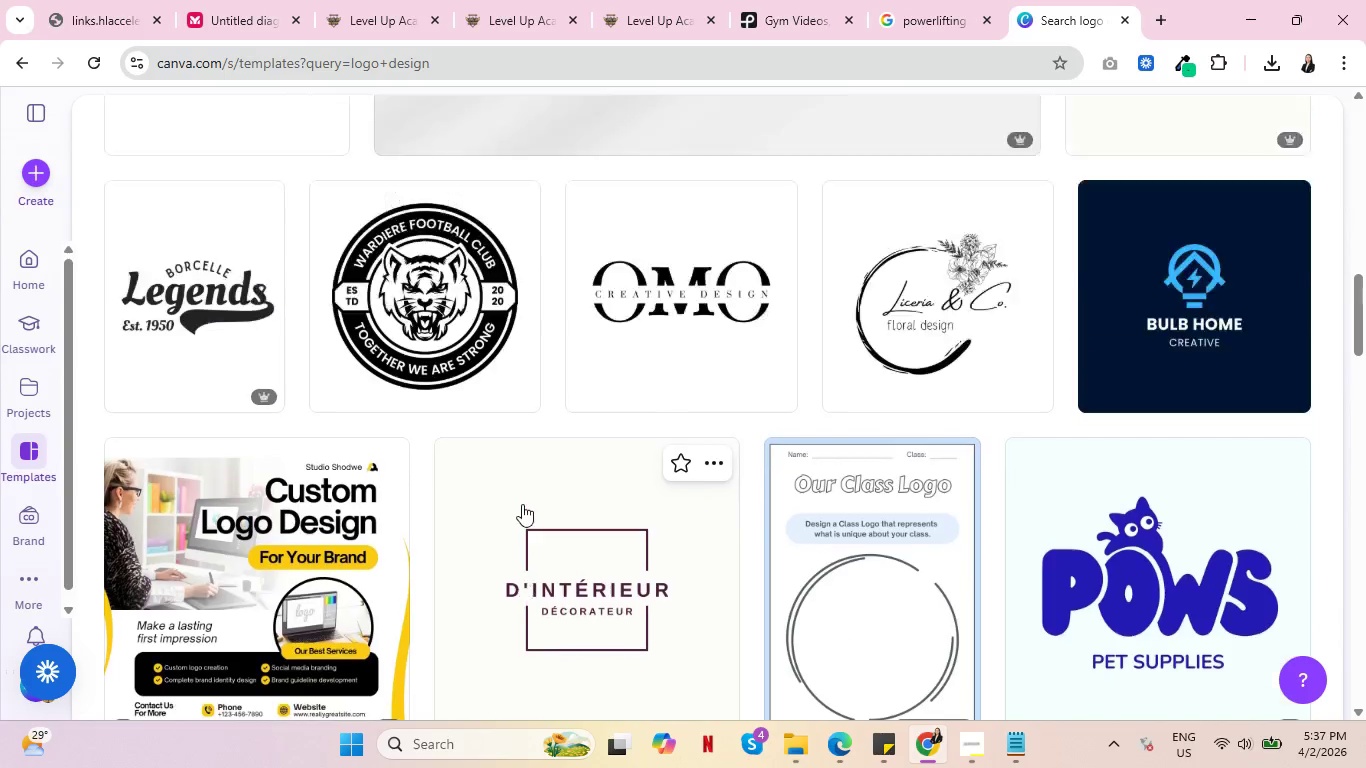 
key(Control+ControlLeft)
 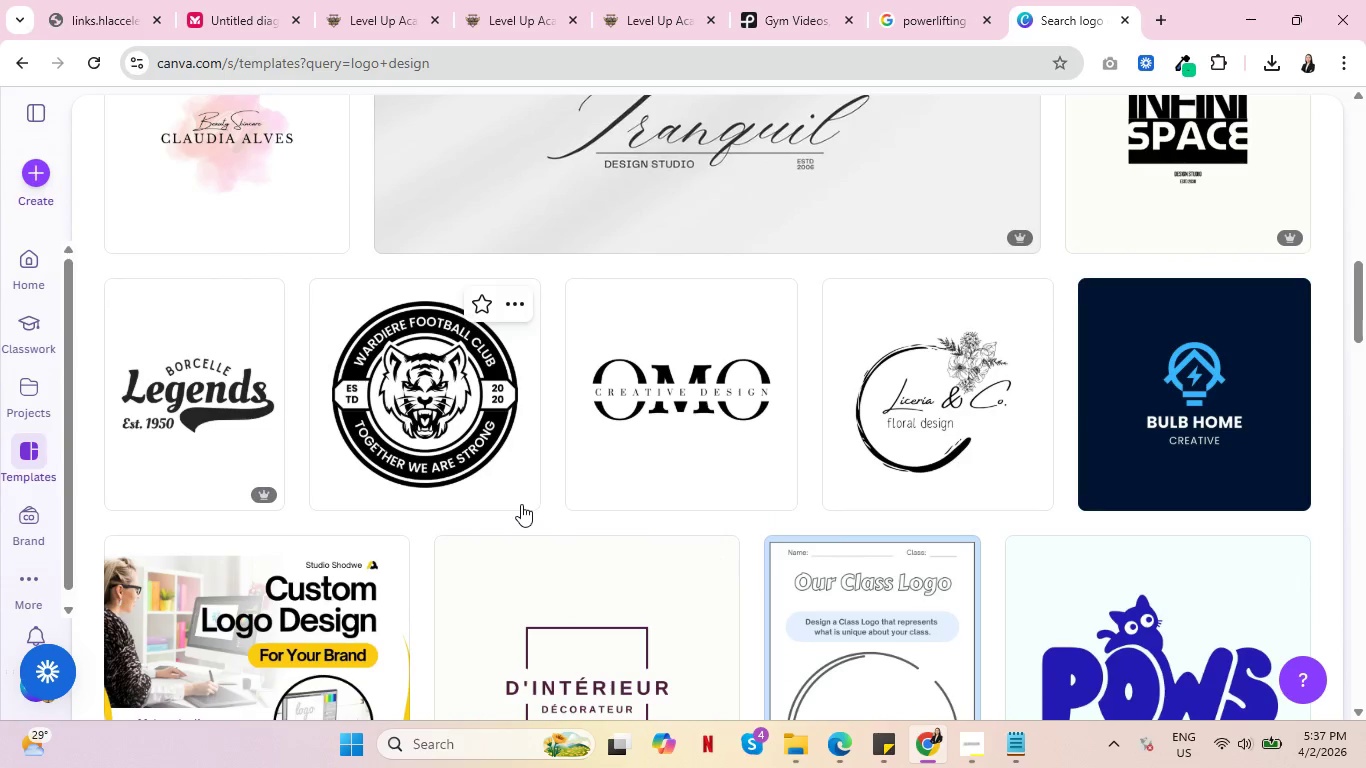 
scroll: coordinate [522, 504], scroll_direction: up, amount: 2.0
 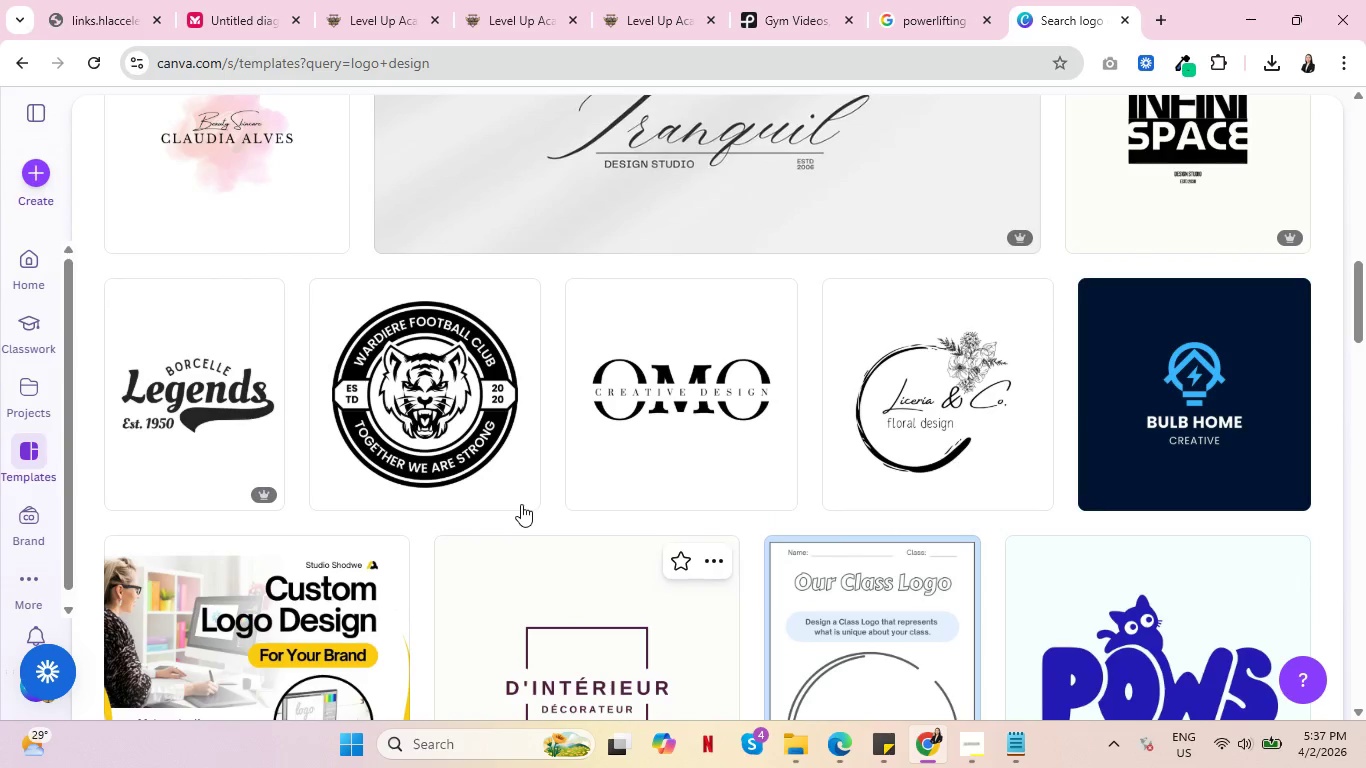 
key(Control+ControlLeft)
 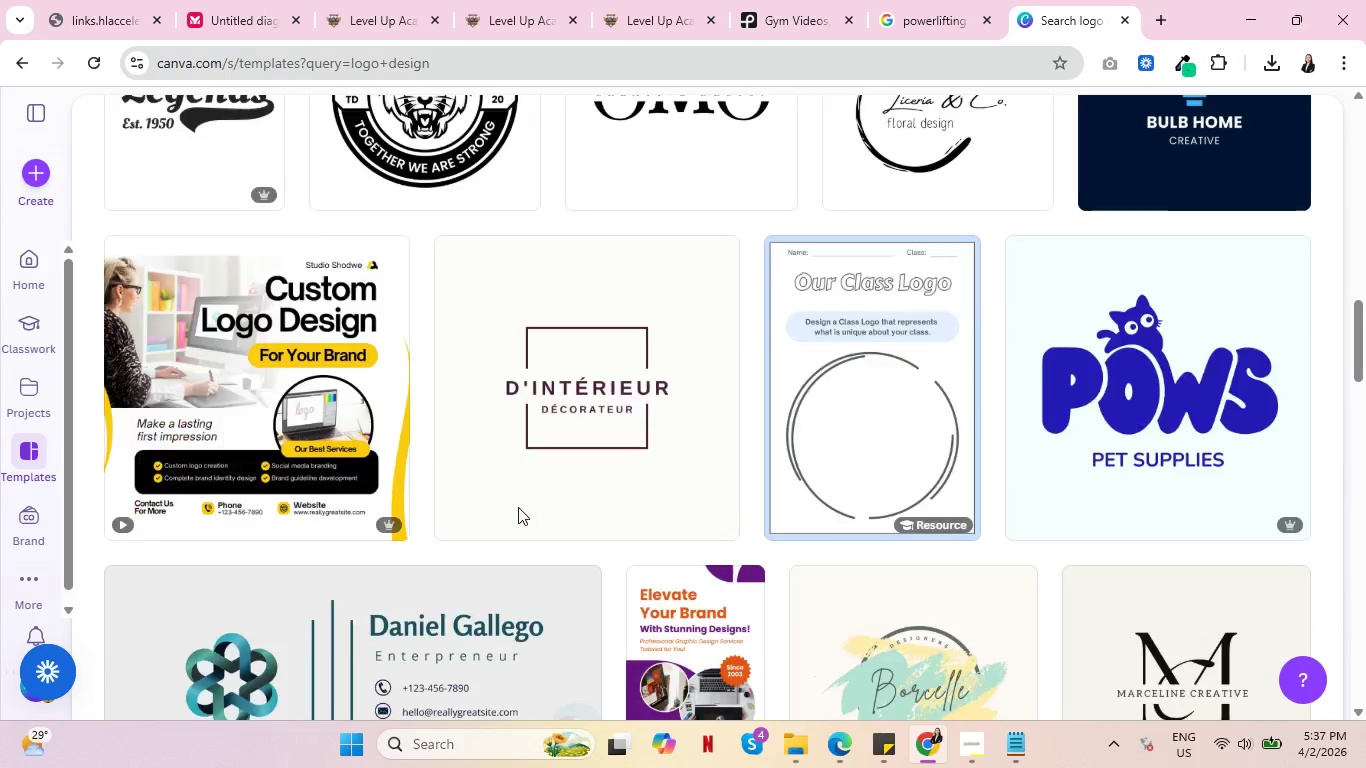 
scroll: coordinate [518, 507], scroll_direction: down, amount: 3.0
 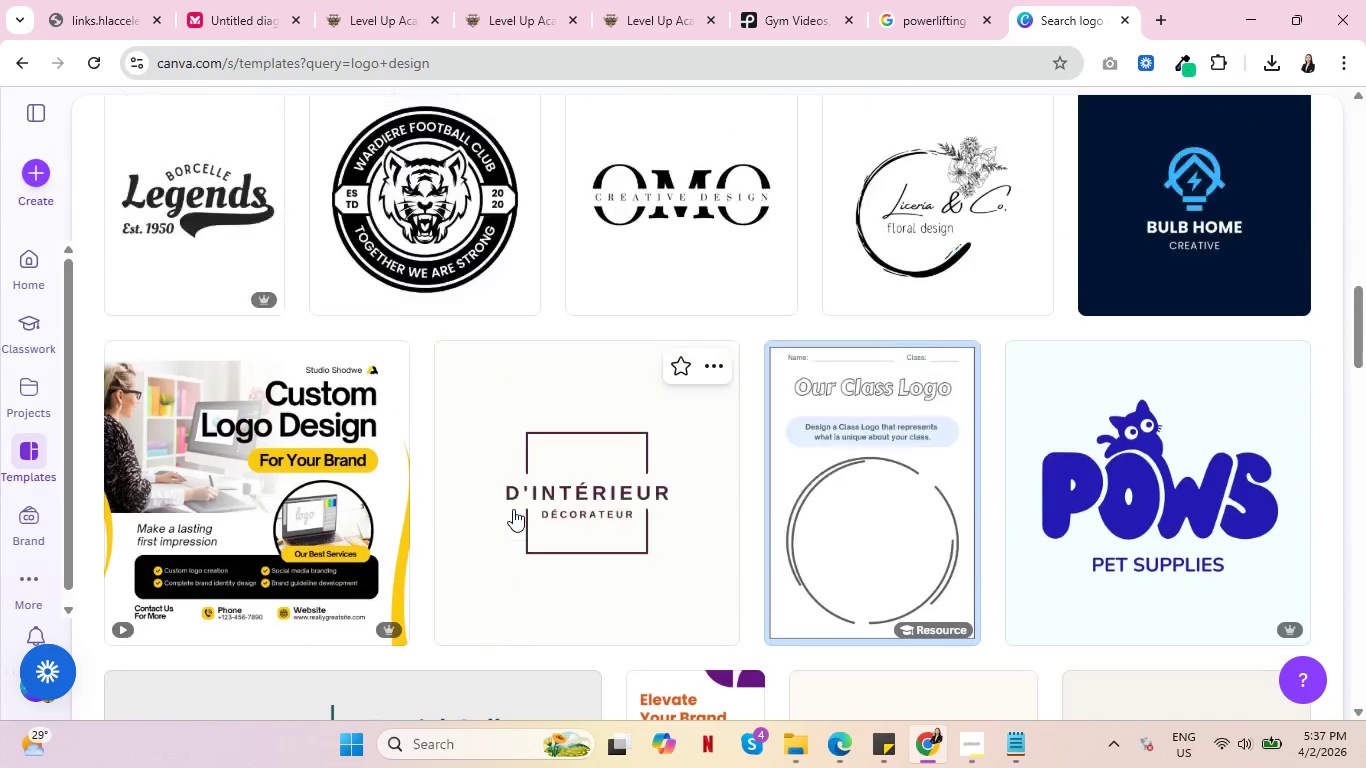 
scroll: coordinate [513, 509], scroll_direction: up, amount: 3.0
 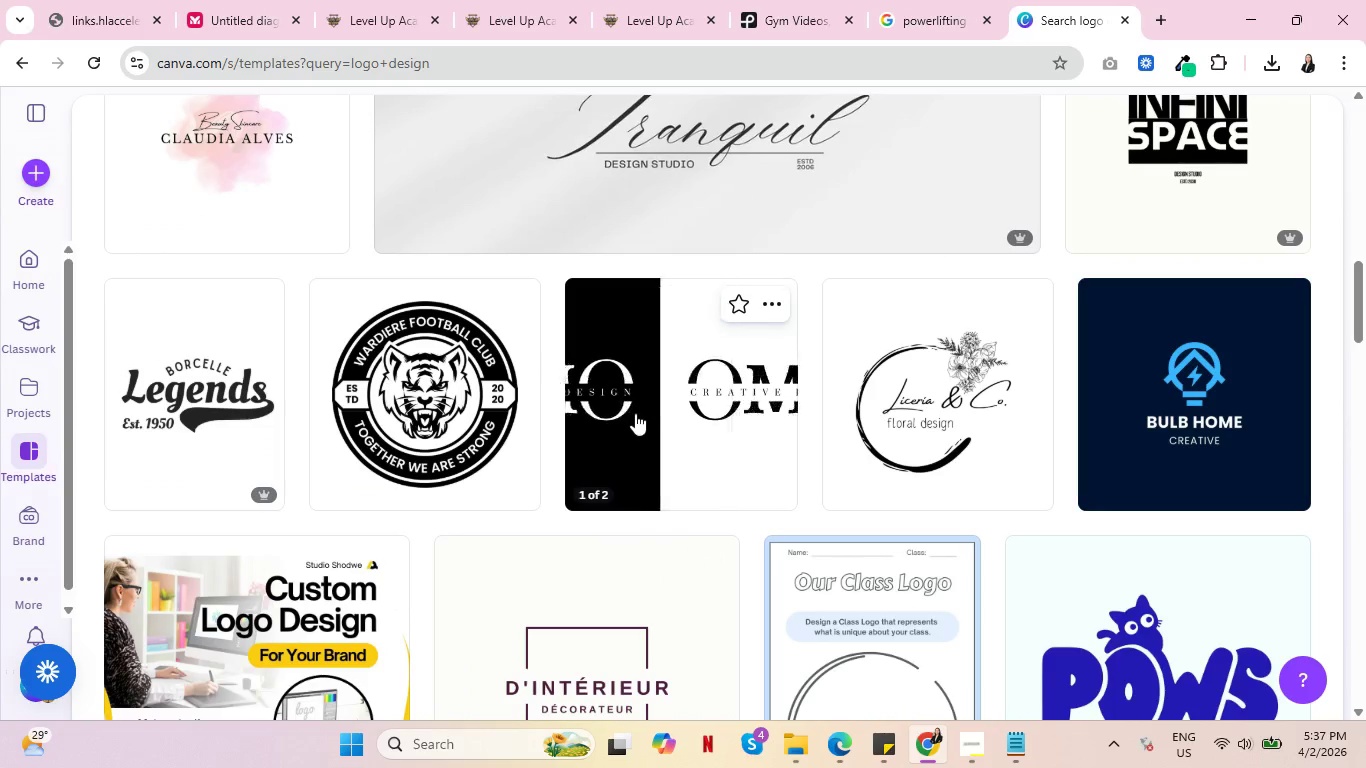 
wait(7.85)
 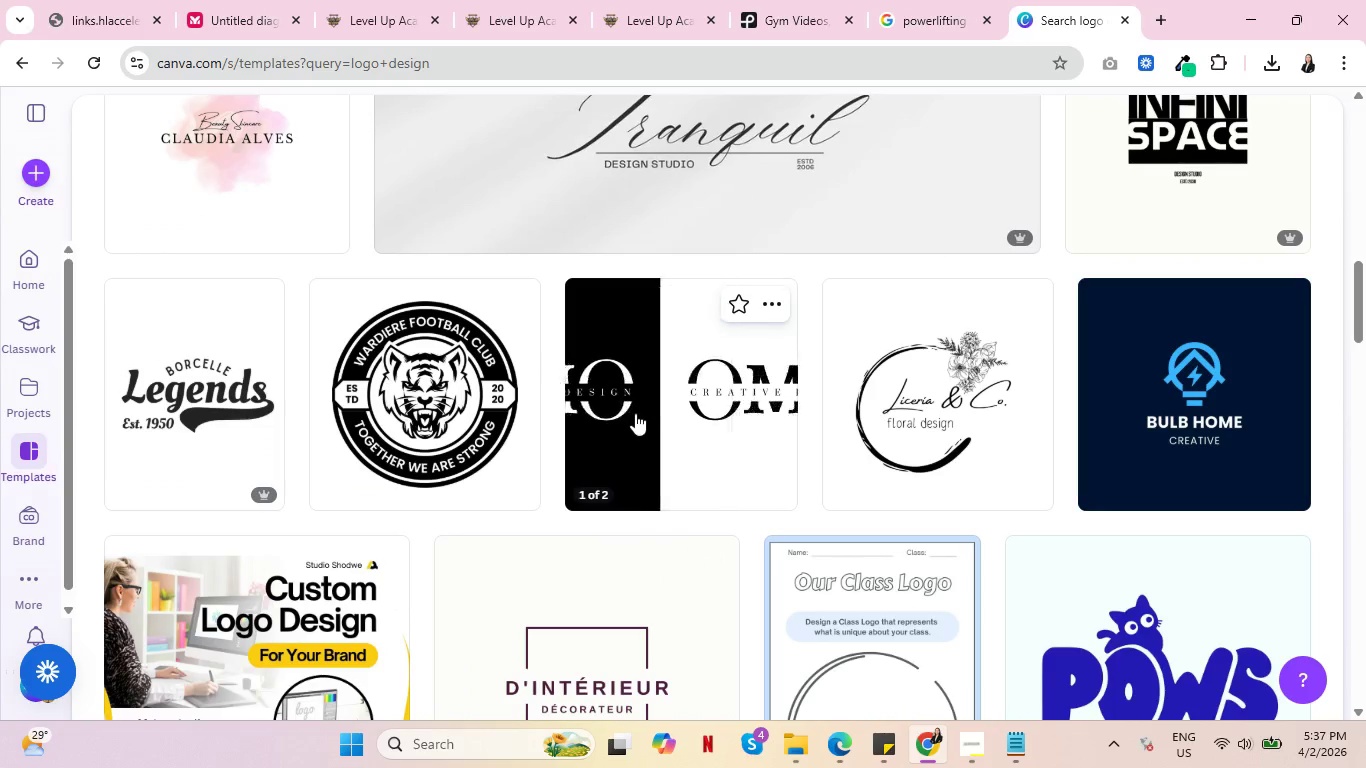 
left_click([656, 400])
 